 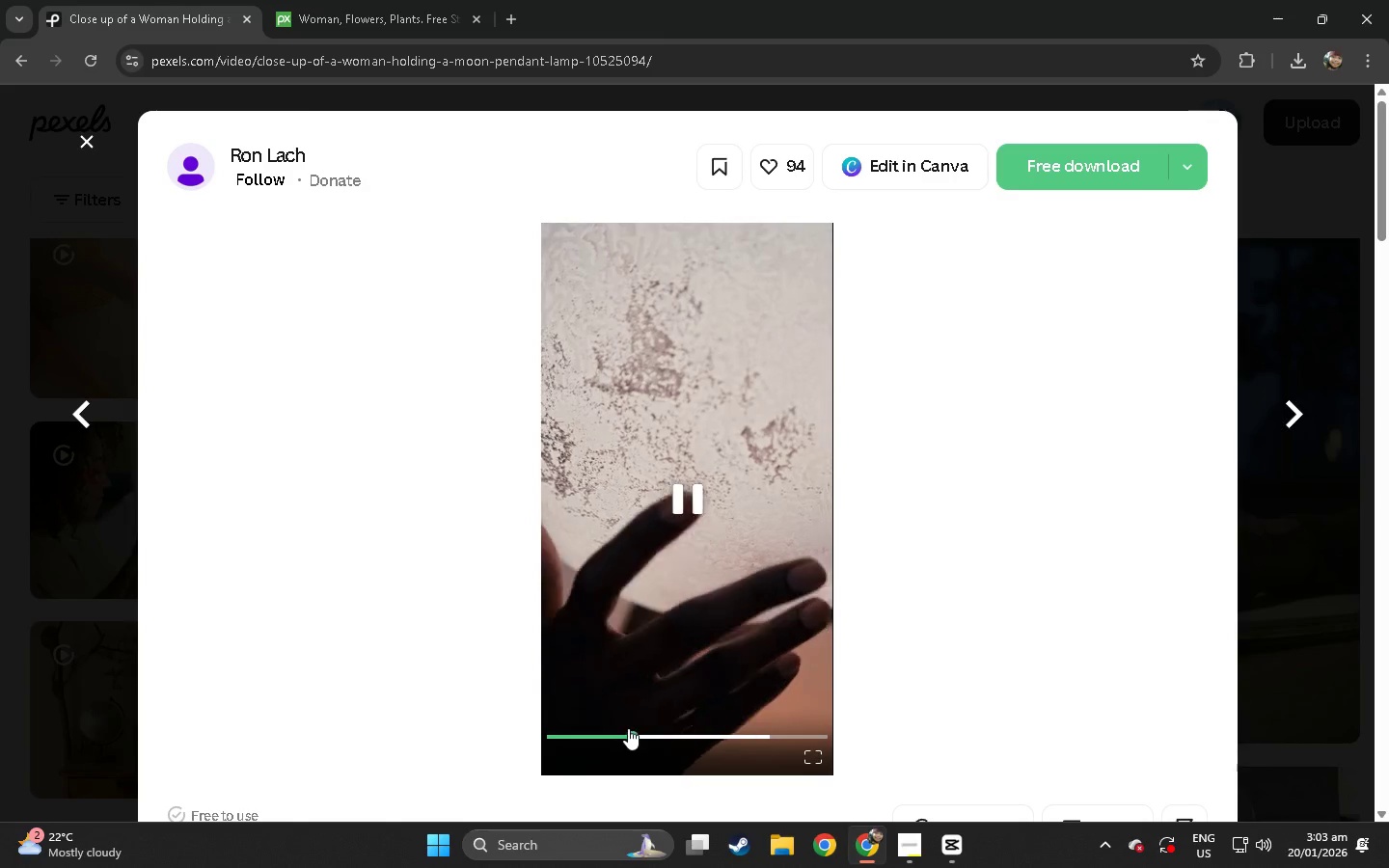 
left_click([0, 618])
 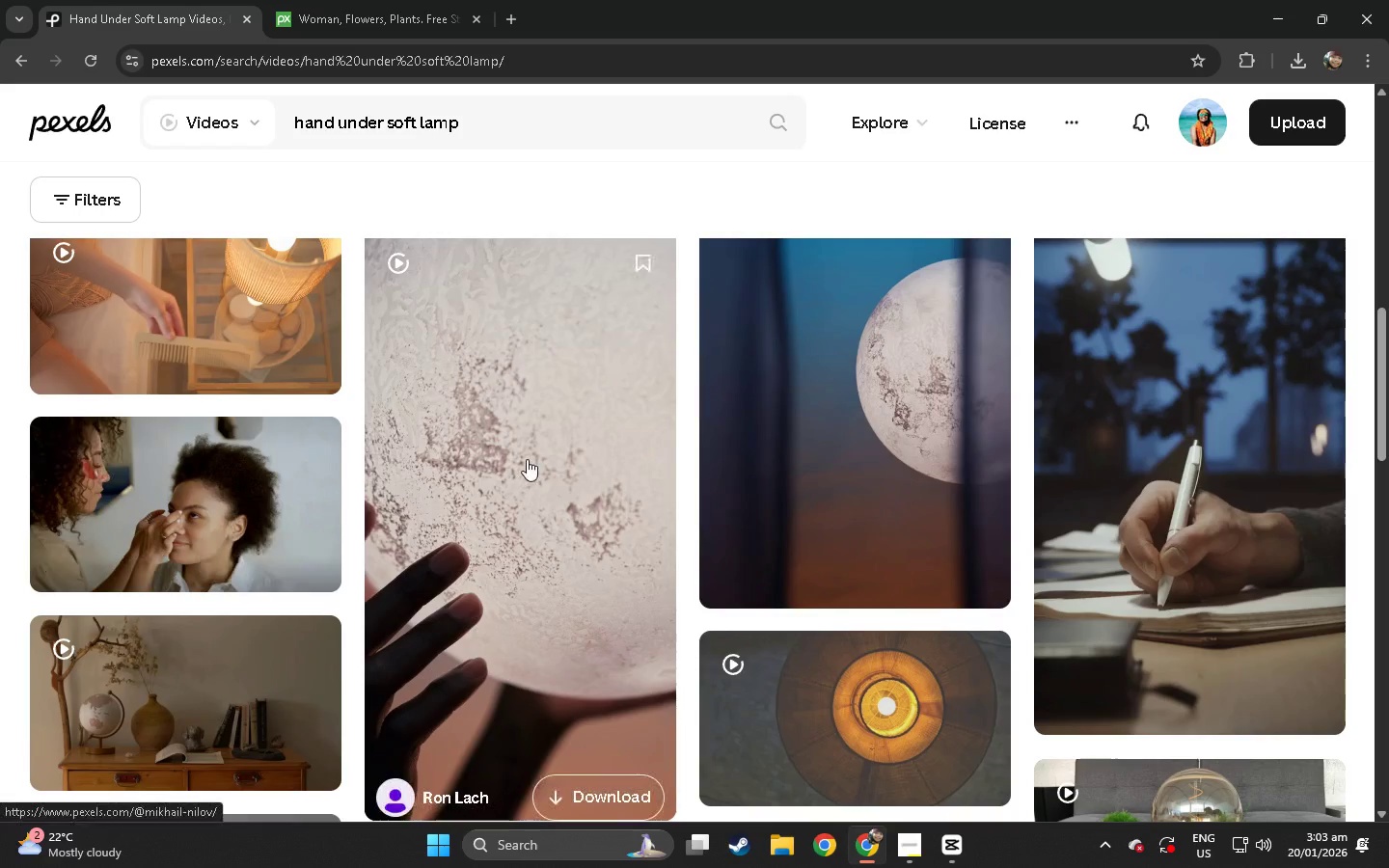 
left_click([687, 456])
 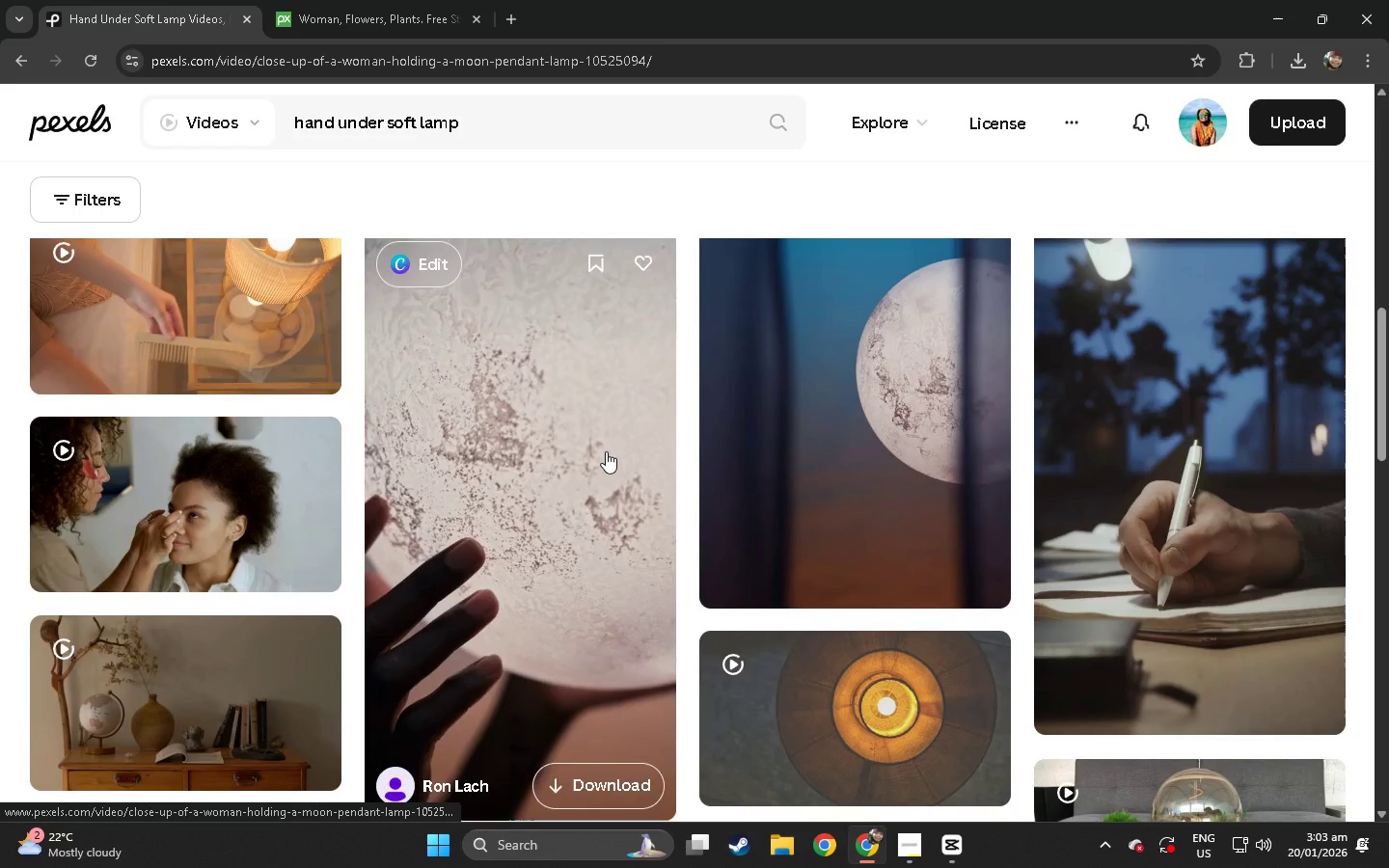 
scroll: coordinate [596, 535], scroll_direction: down, amount: 33.0
 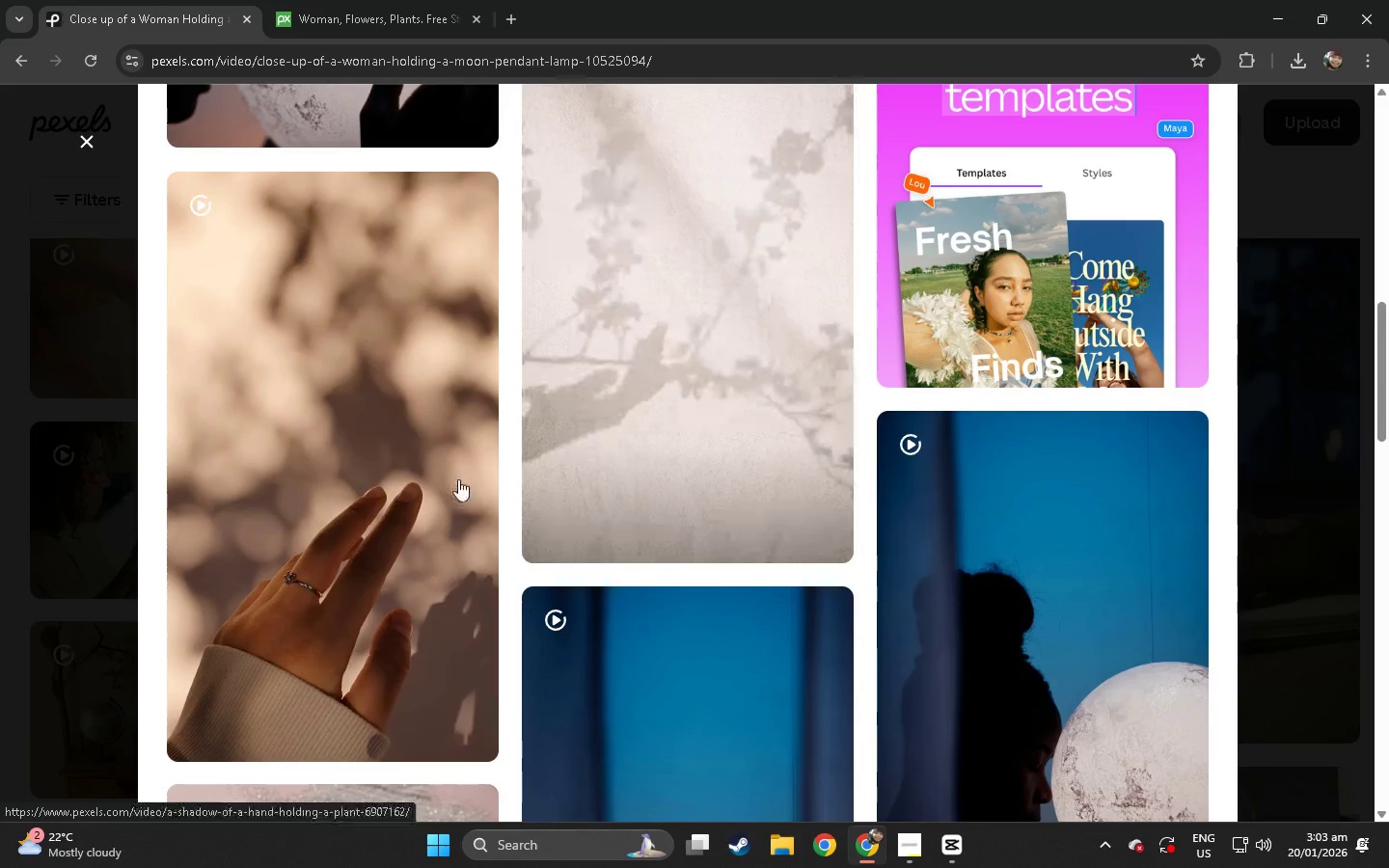 
left_click([376, 466])
 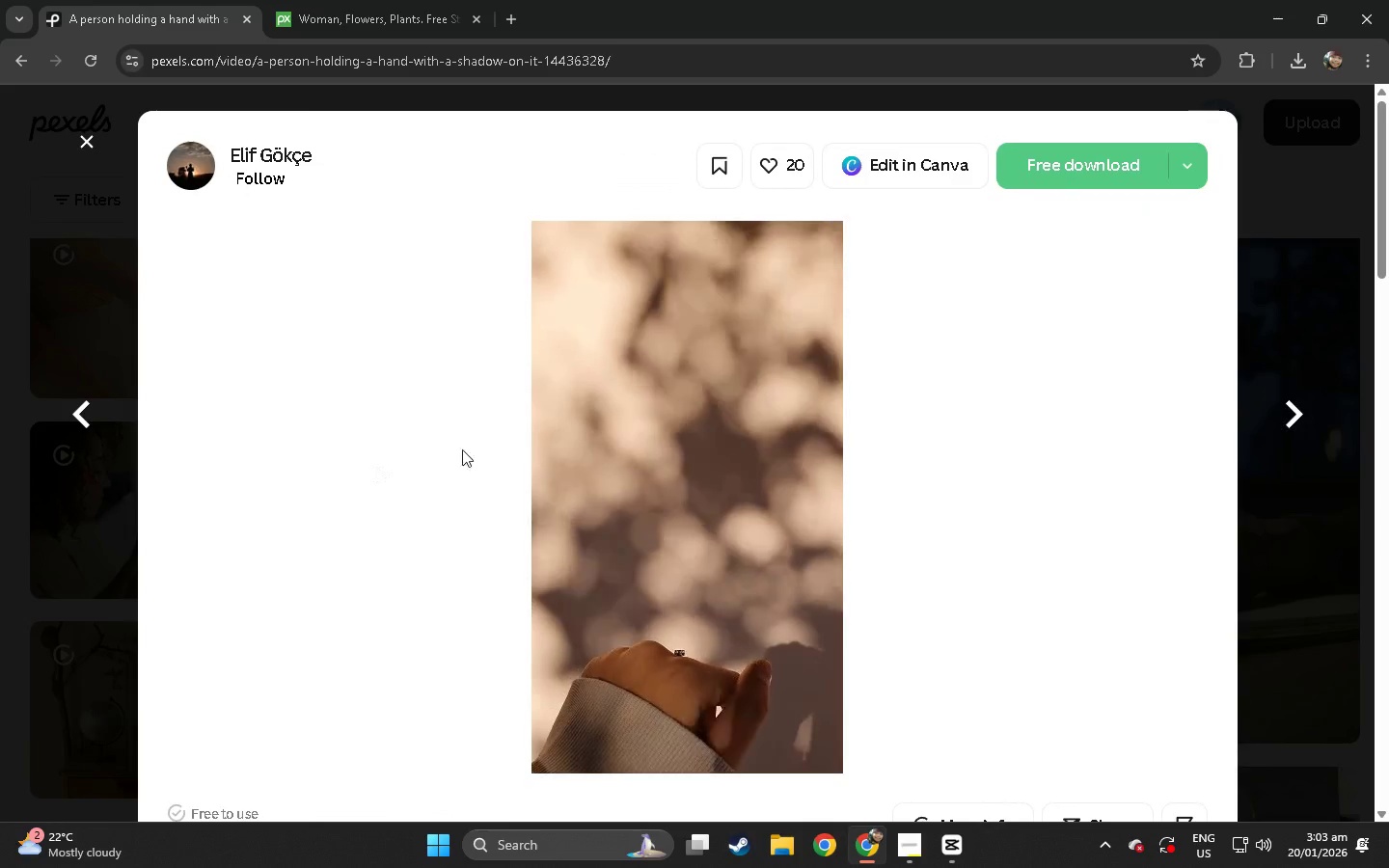 
wait(6.62)
 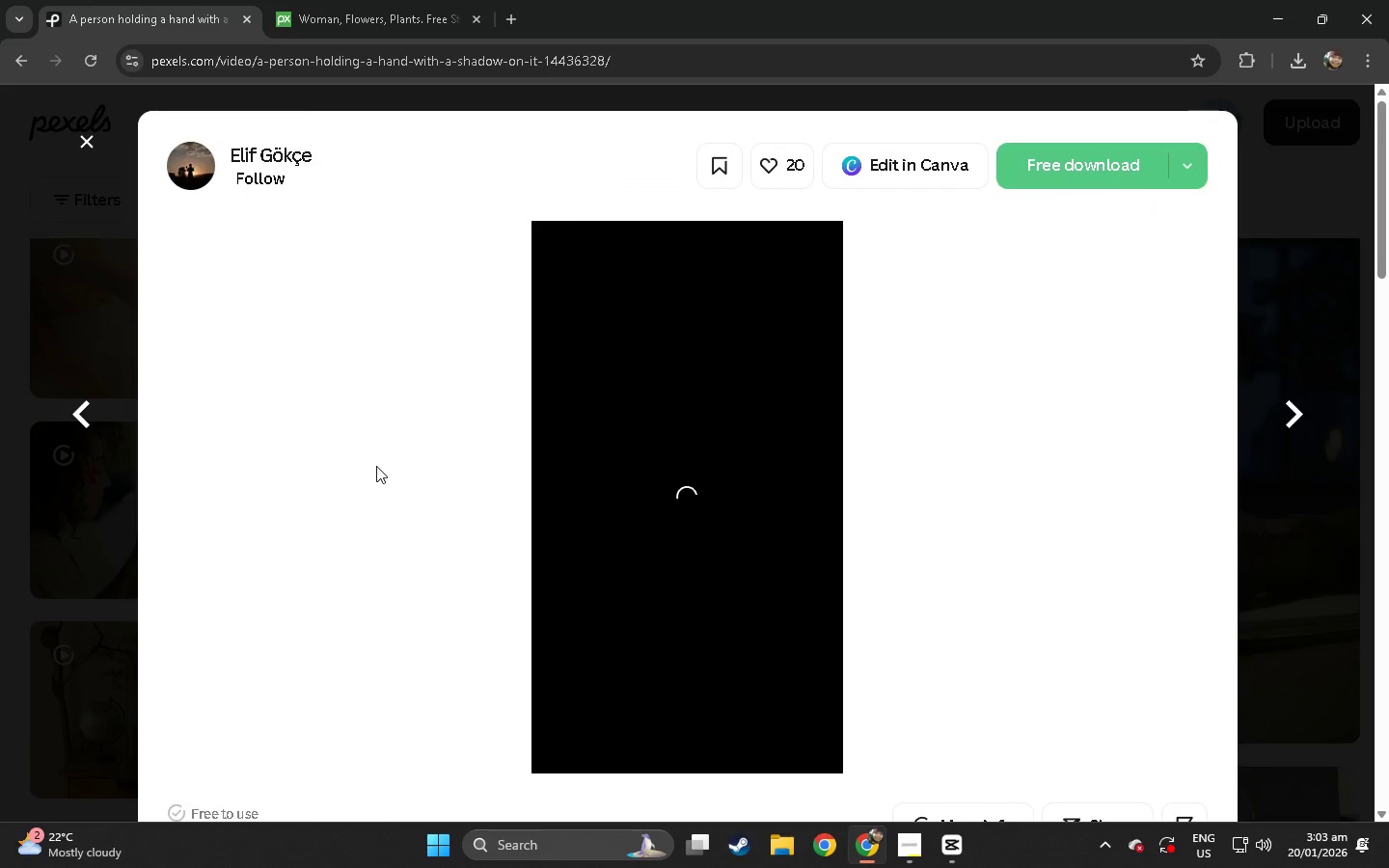 
left_click([615, 729])
 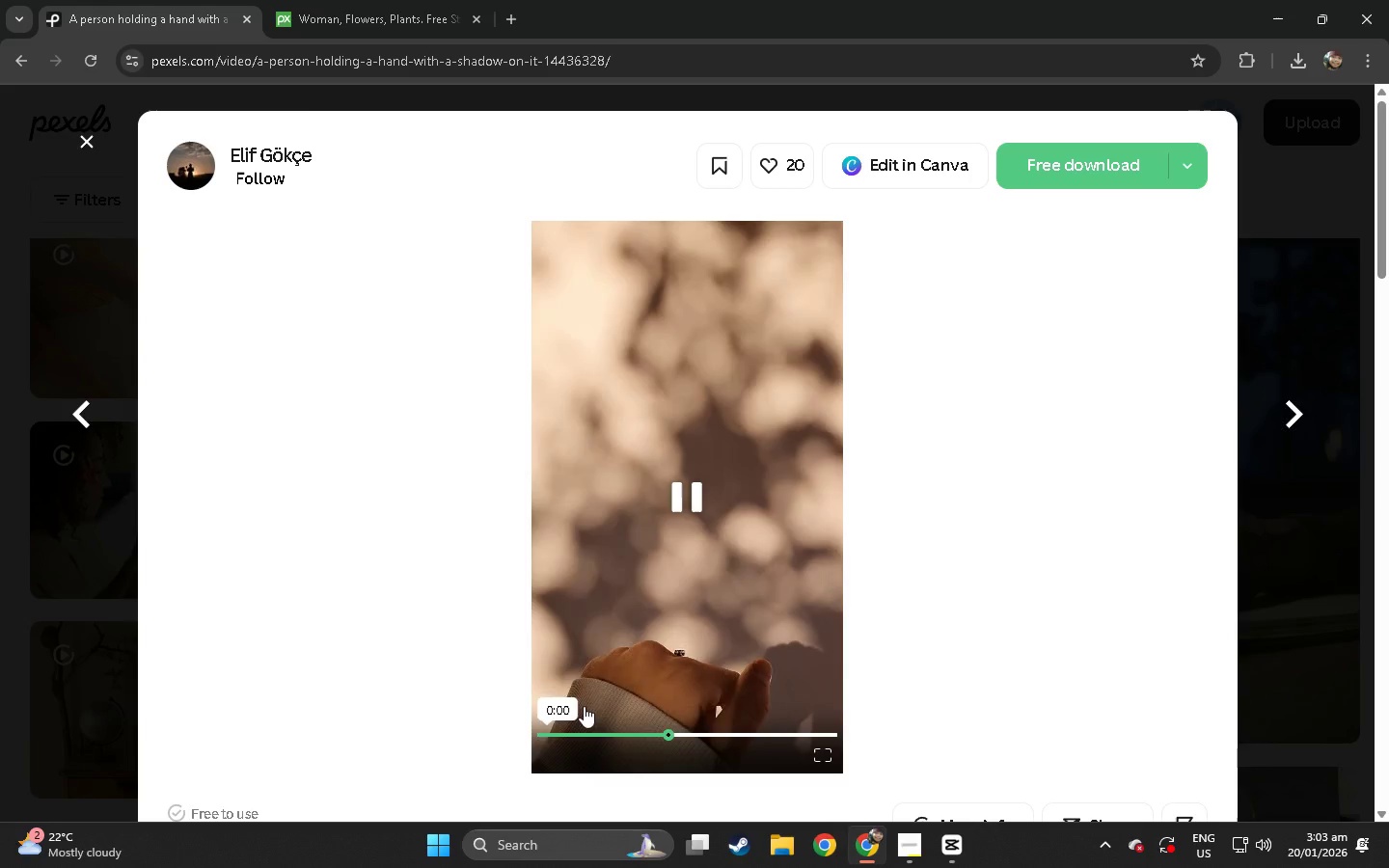 
left_click([1094, 155])
 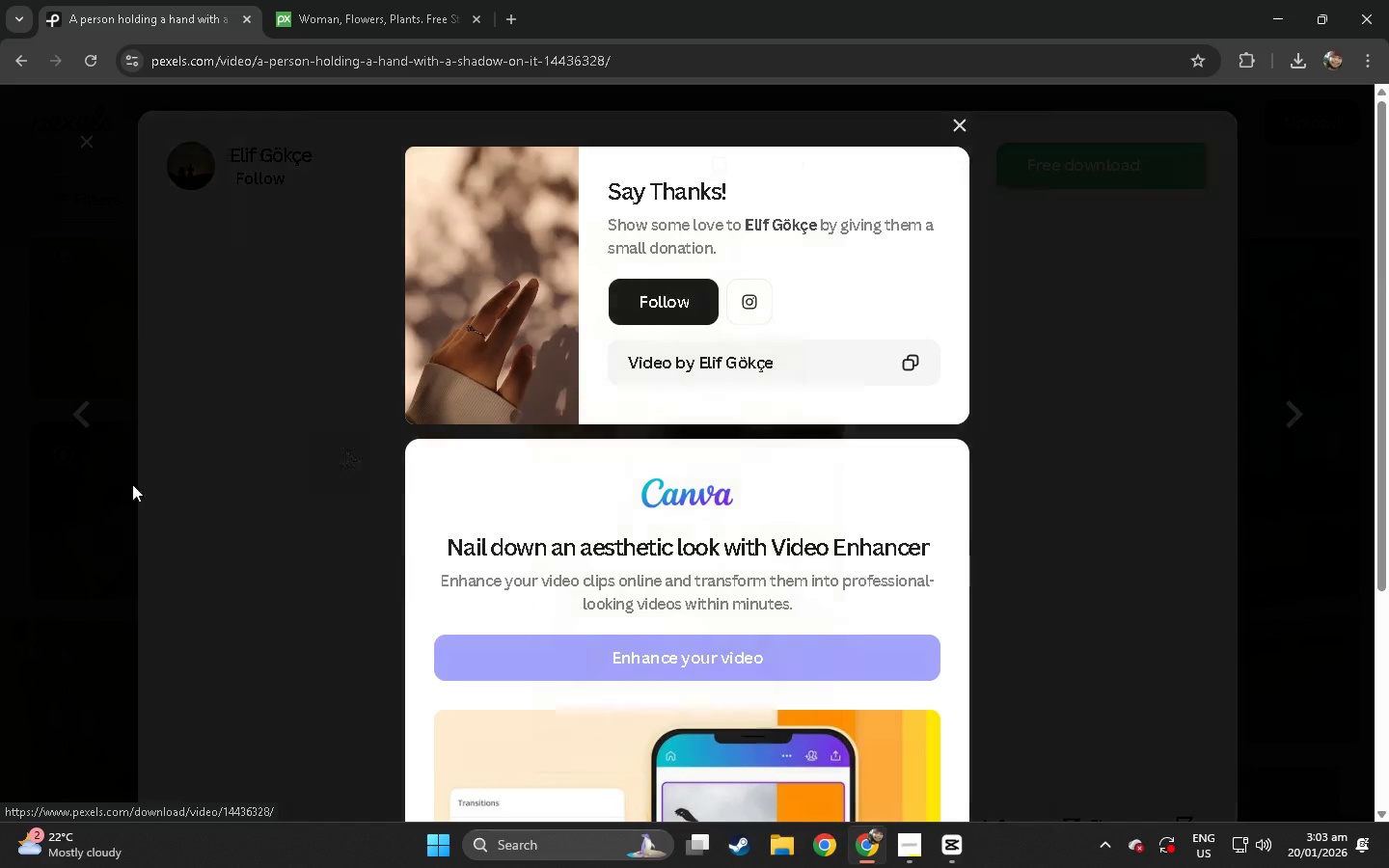 
left_click([0, 519])
 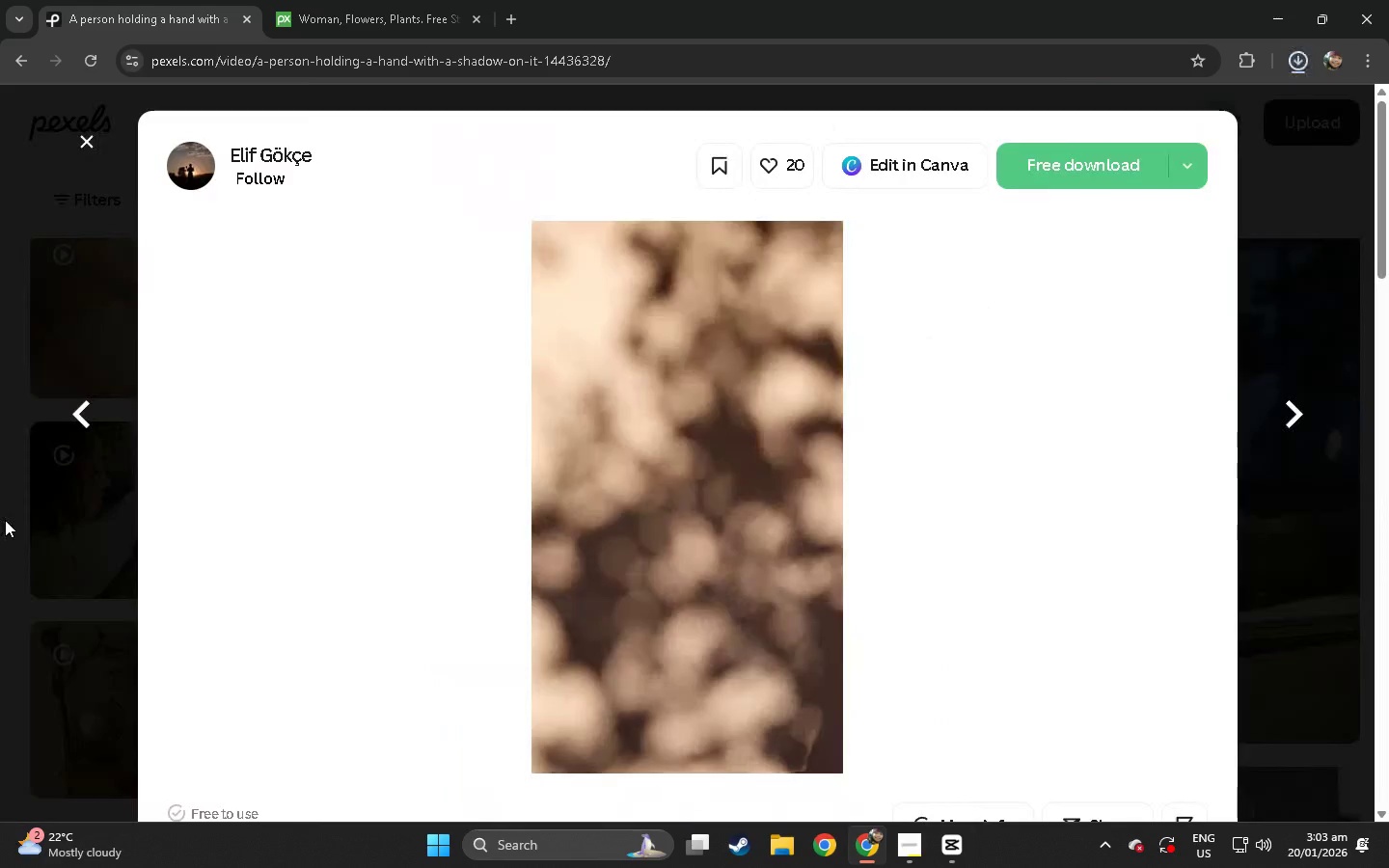 
left_click([7, 520])
 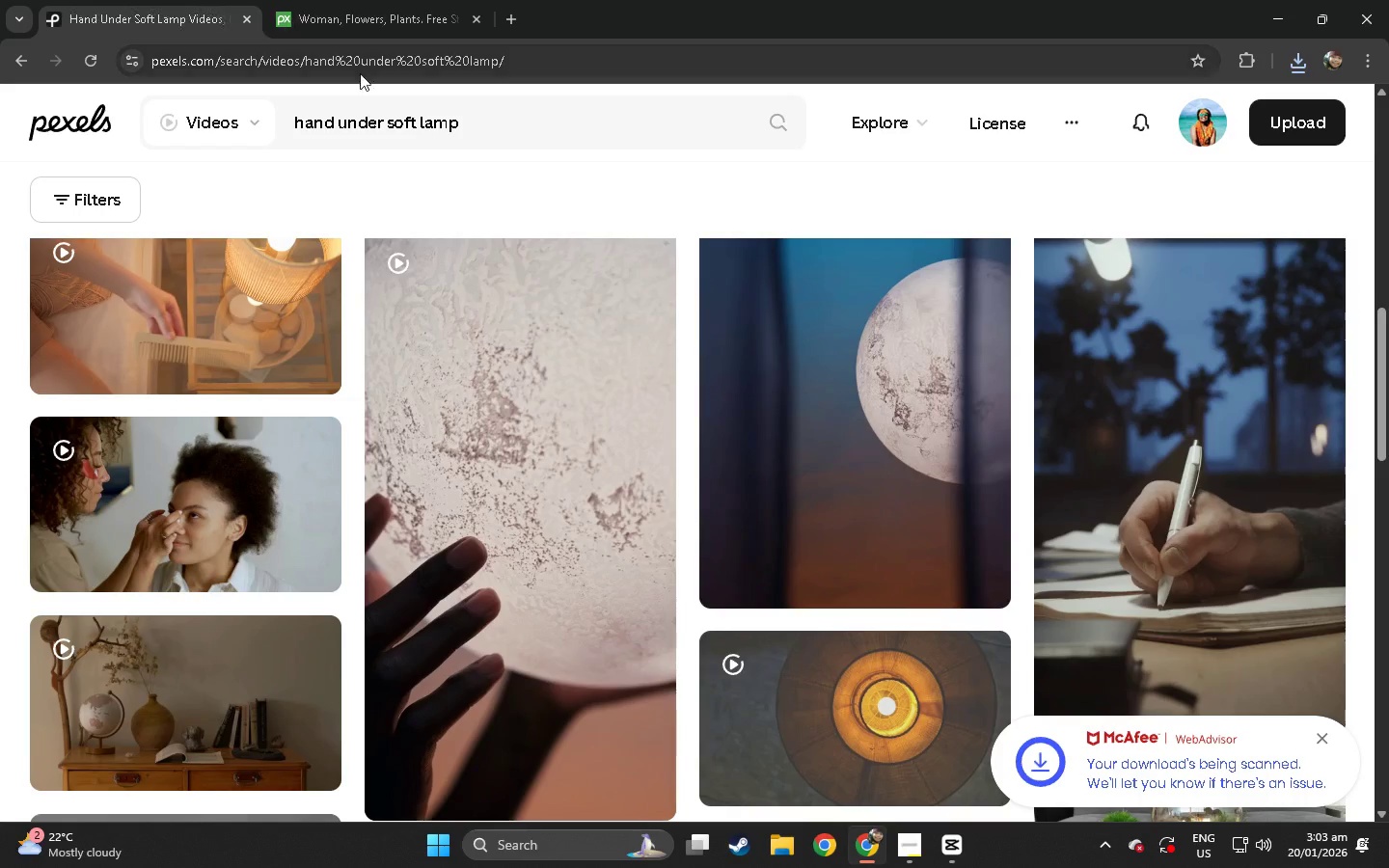 
left_click_drag(start_coordinate=[497, 125], to_coordinate=[218, 123])
 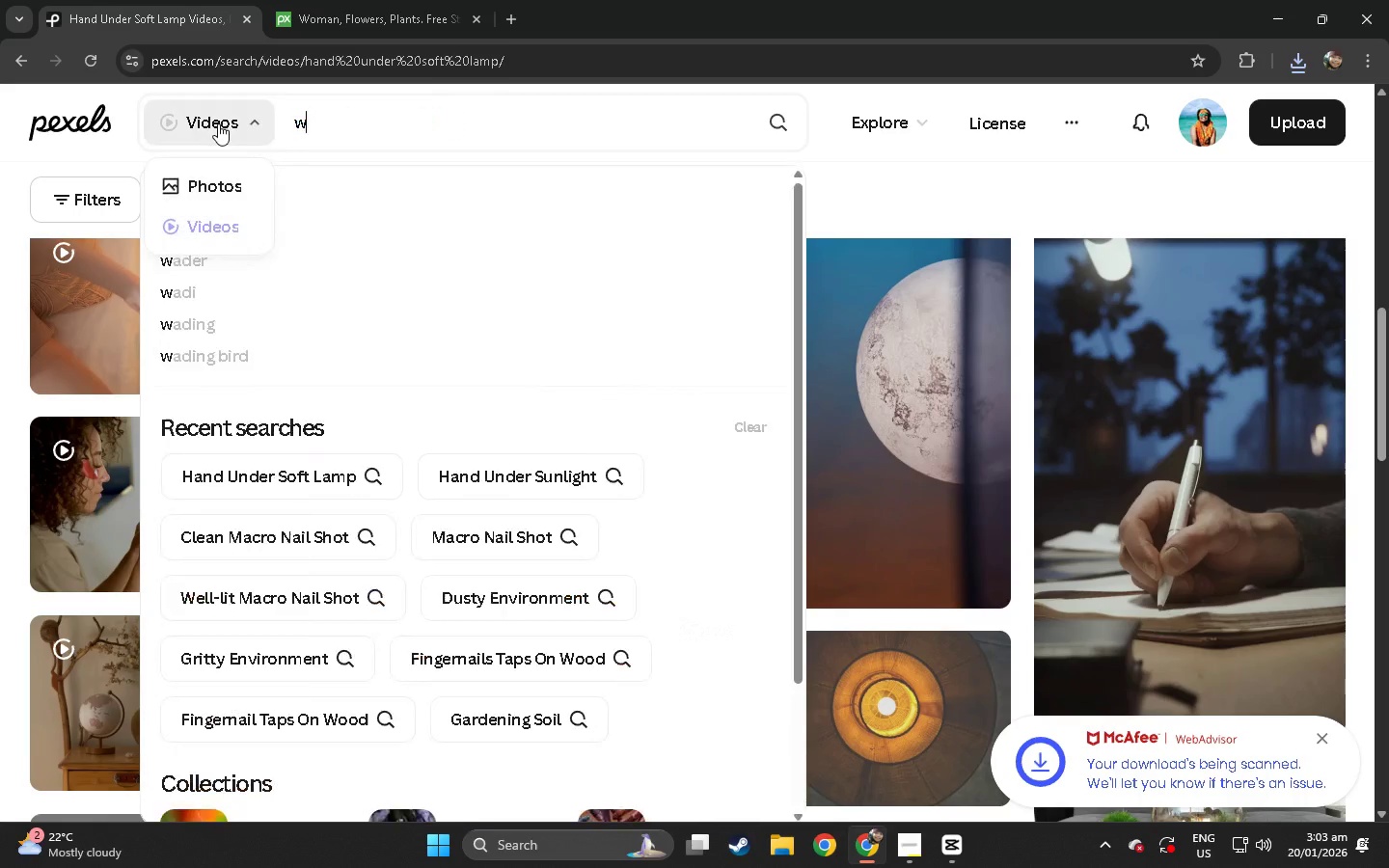 
type(wook)
key(Backspace)
type(dw)
key(Backspace)
type( wor)
key(Backspace)
key(Backspace)
key(Backspace)
type(w)
key(Backspace)
key(Backspace)
type(working])
 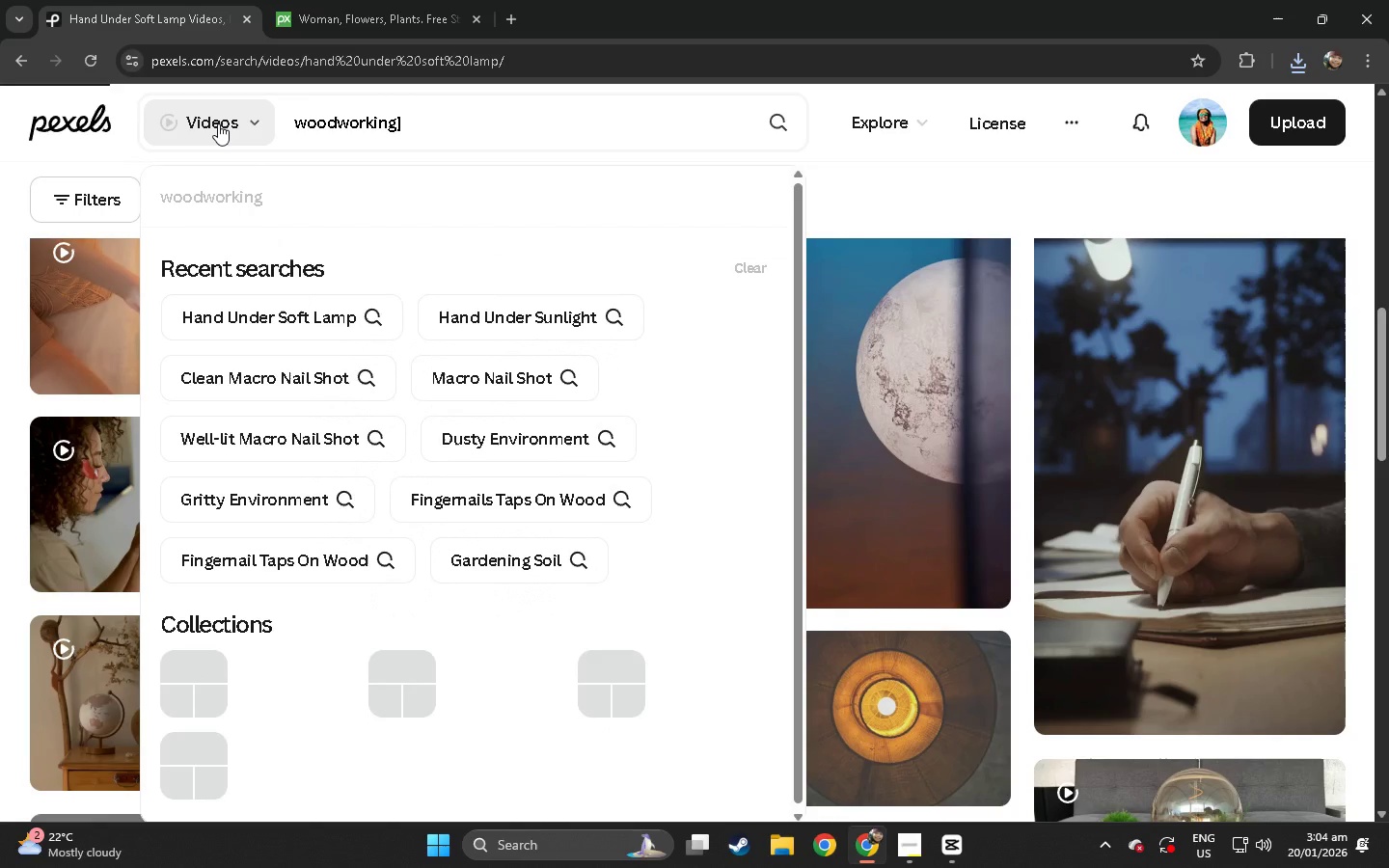 
key(Enter)
 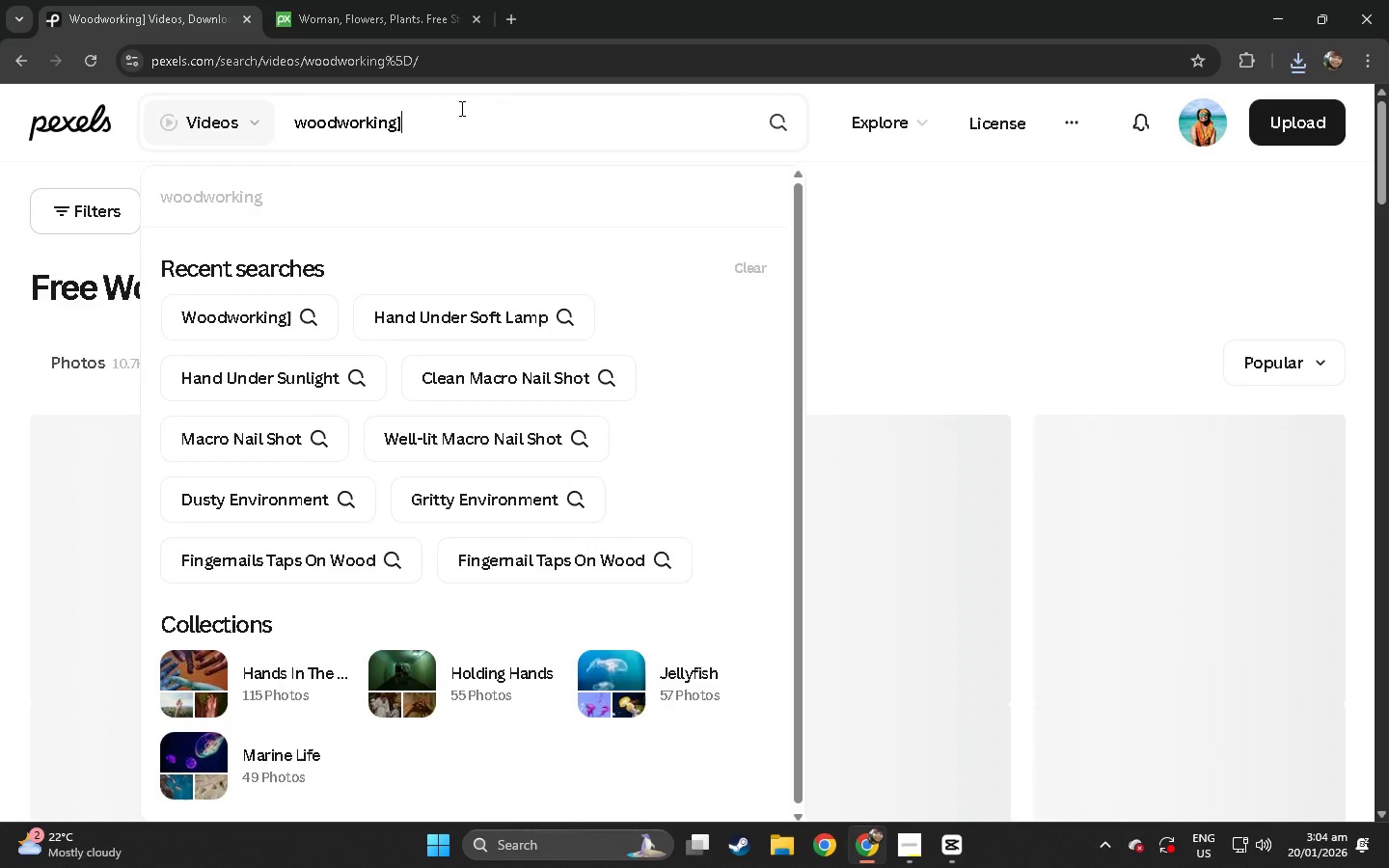 
key(Backspace)
 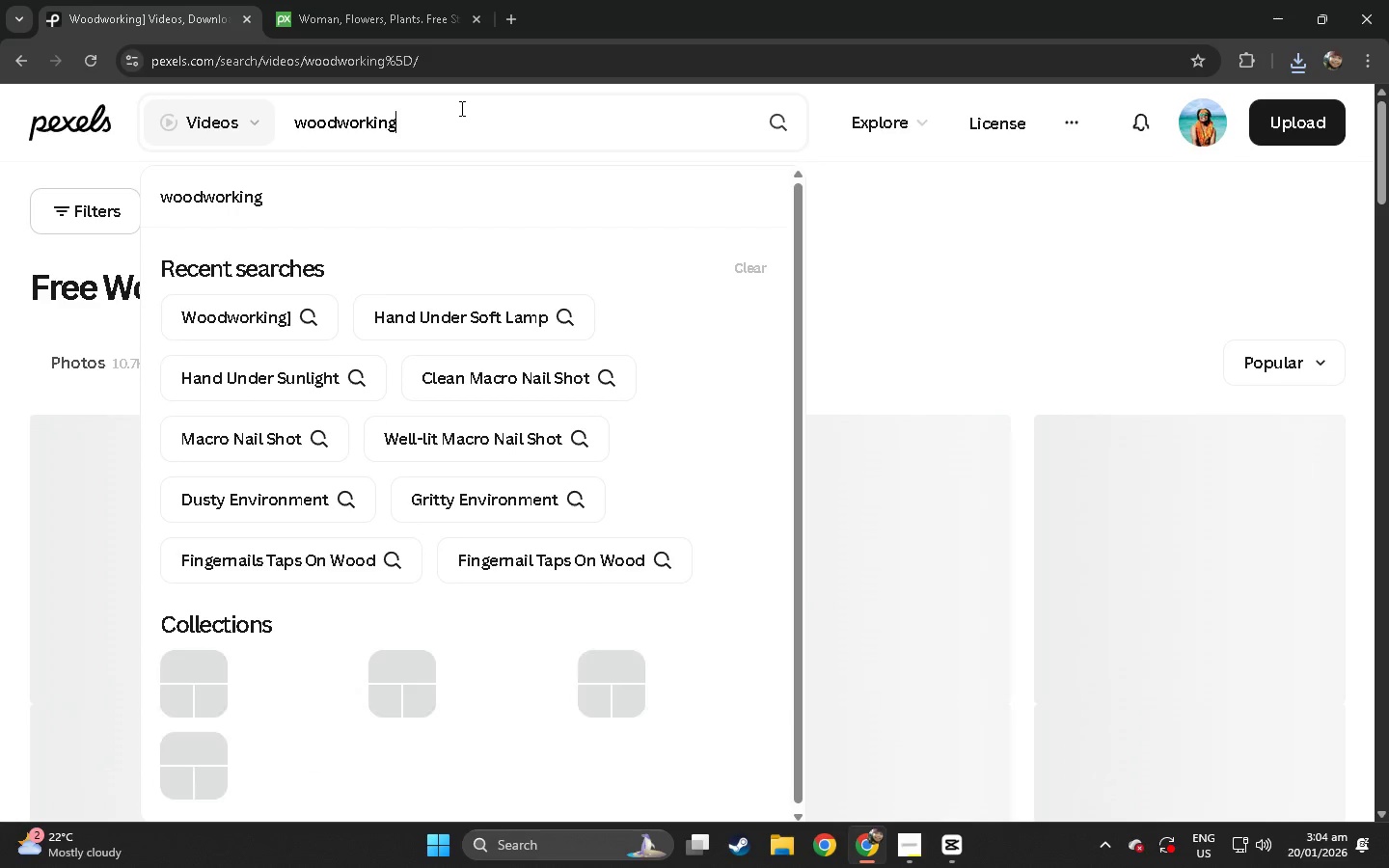 
key(Enter)
 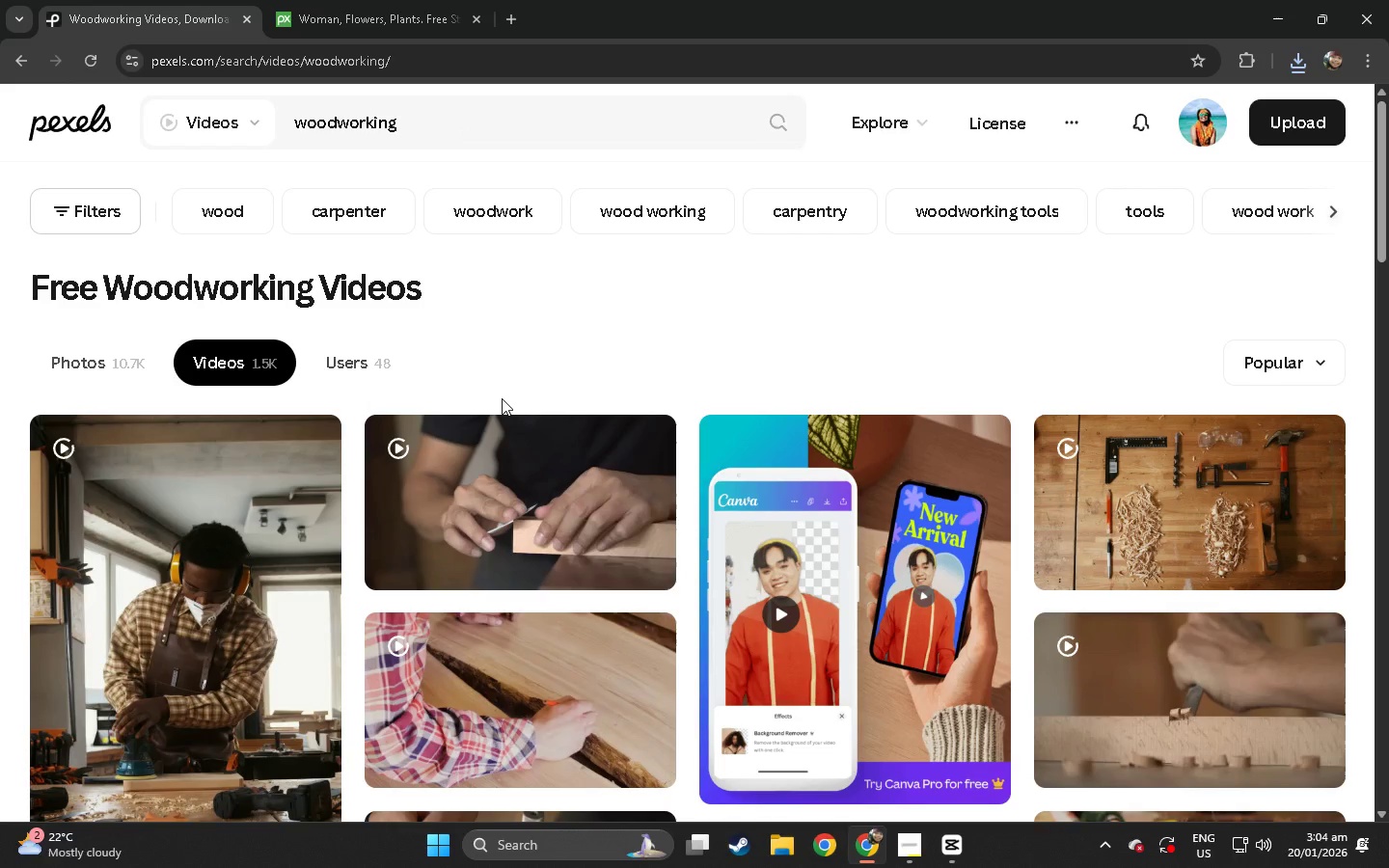 
scroll: coordinate [505, 399], scroll_direction: down, amount: 11.0
 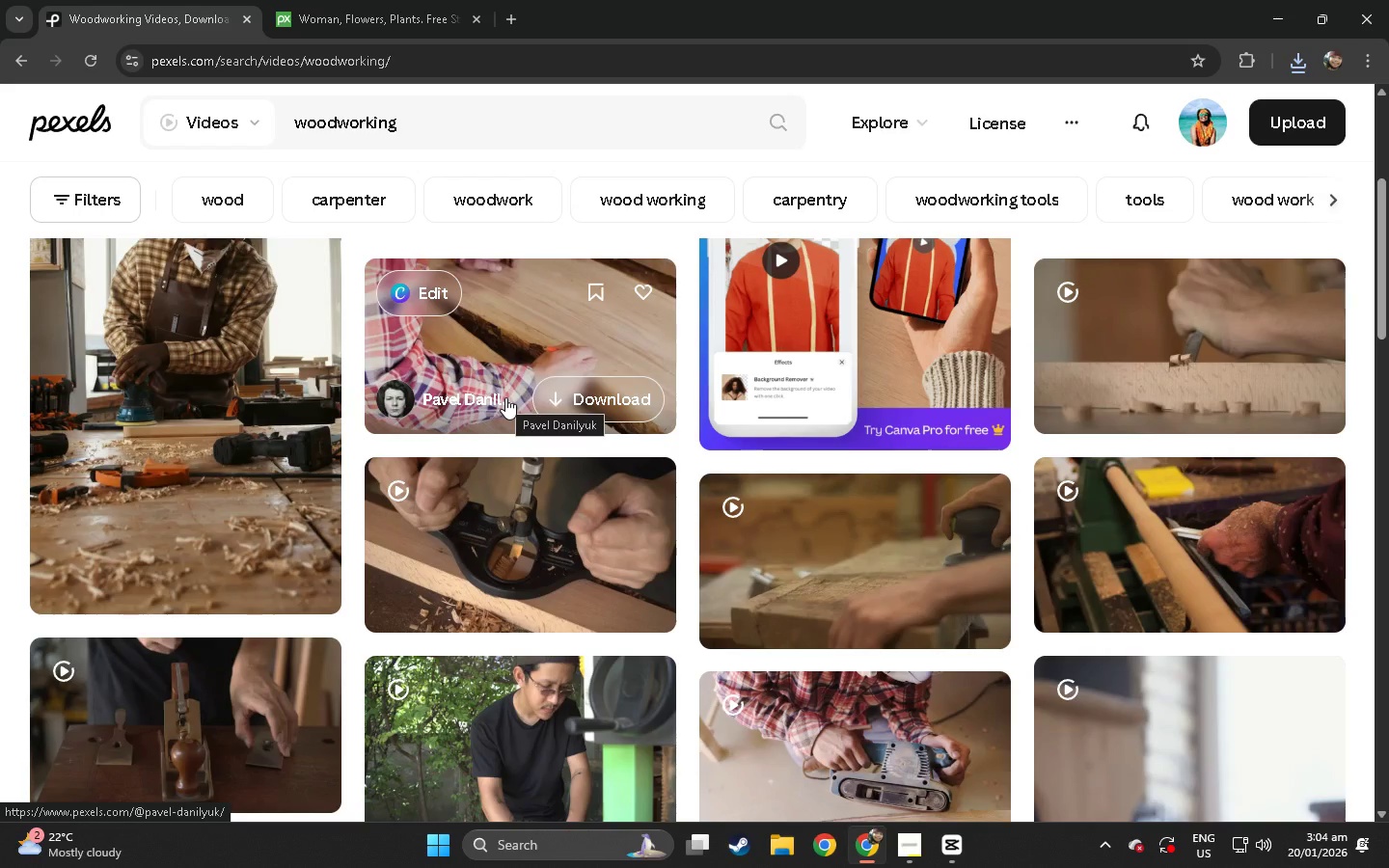 
mouse_move([540, 387])
 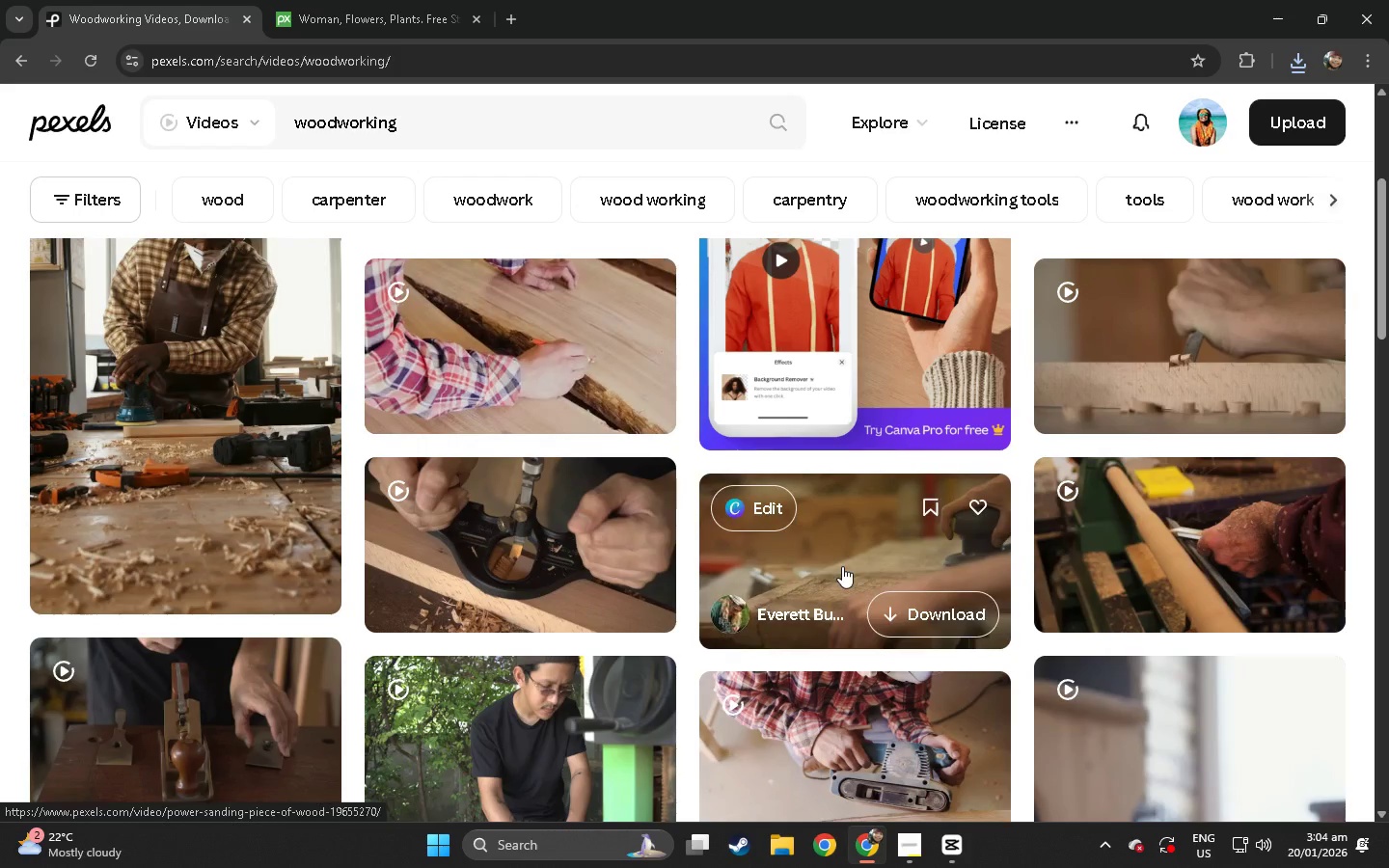 
left_click([840, 565])
 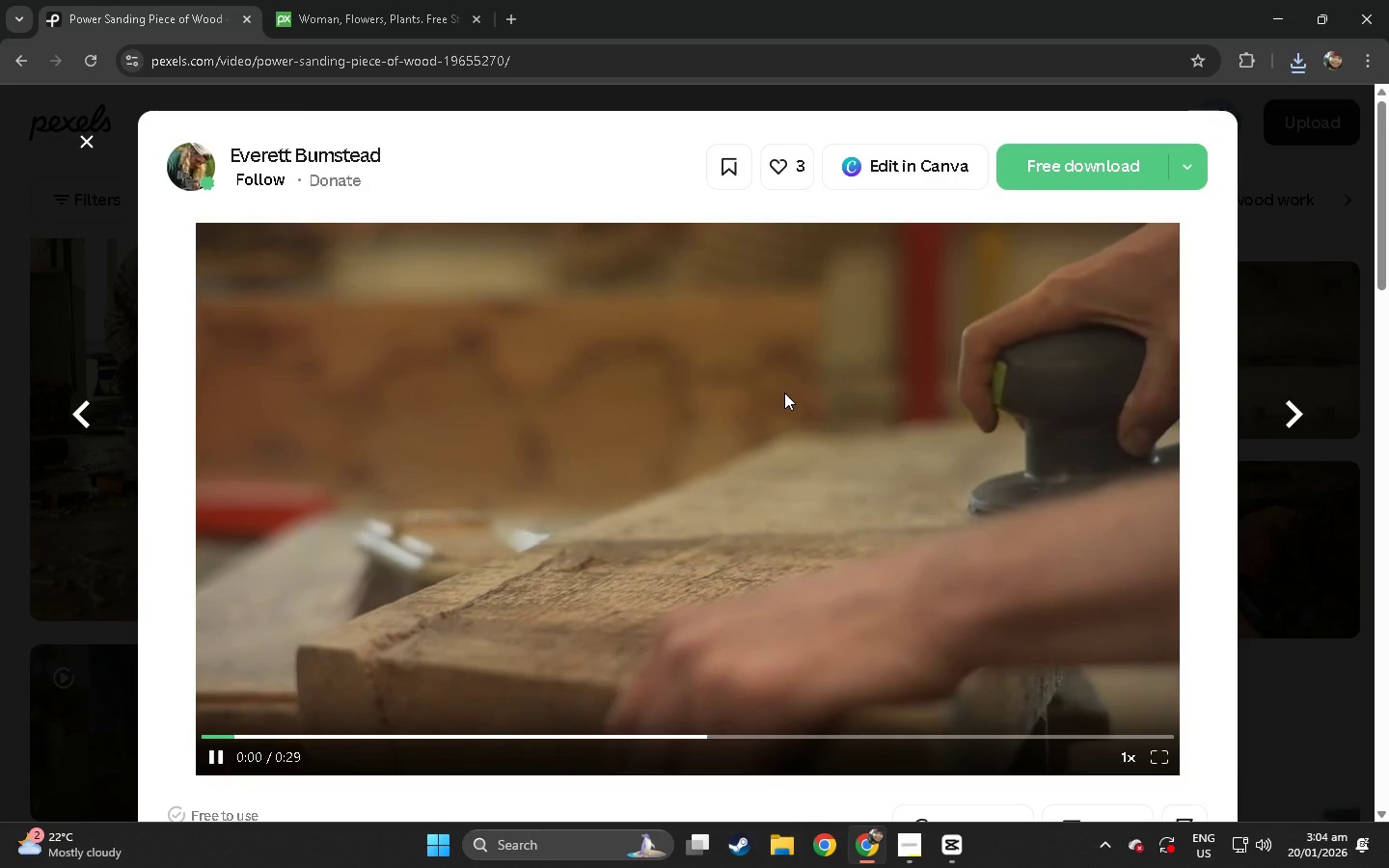 
left_click([626, 740])
 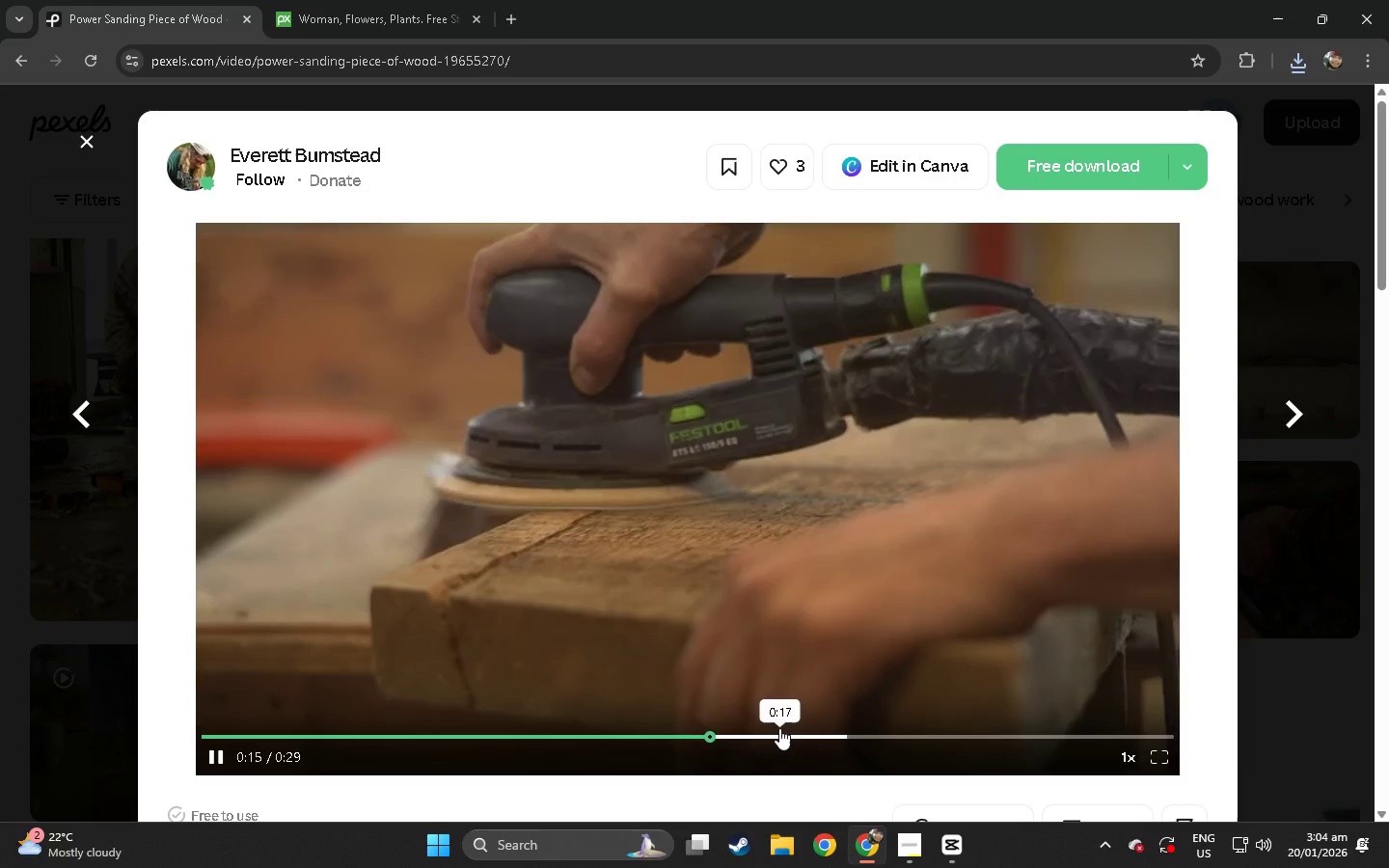 
left_click([0, 601])
 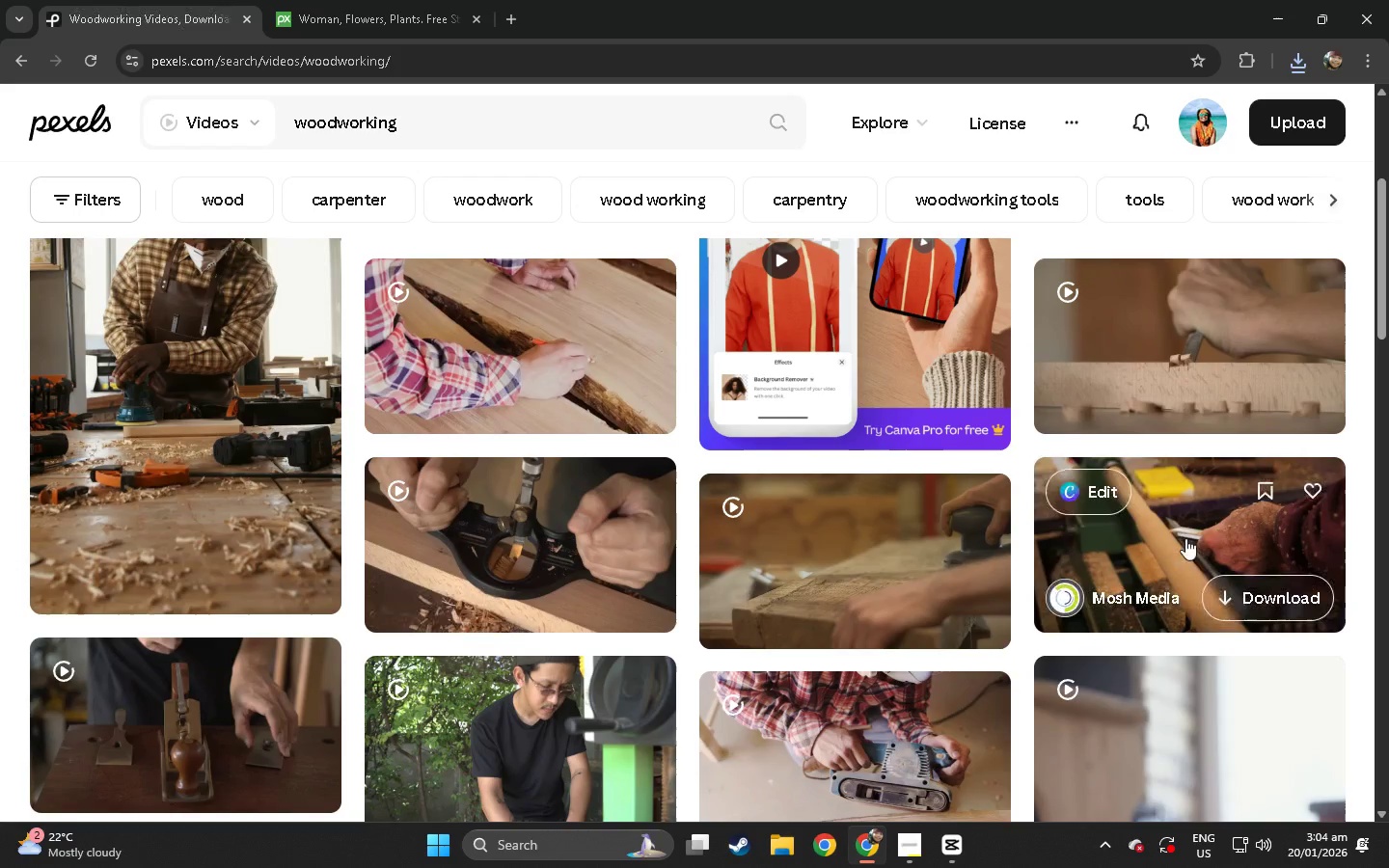 
left_click([1175, 533])
 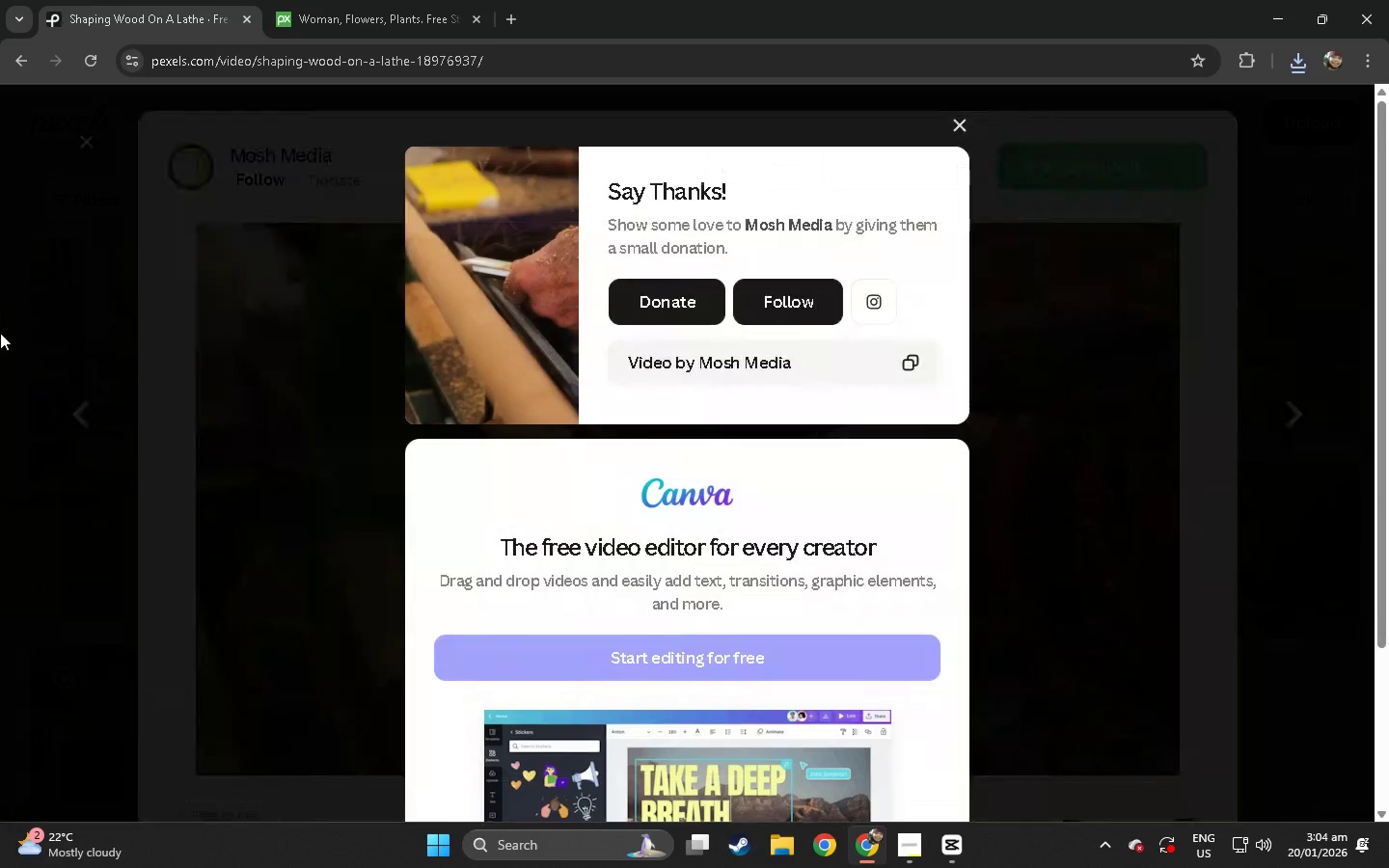 
wait(5.77)
 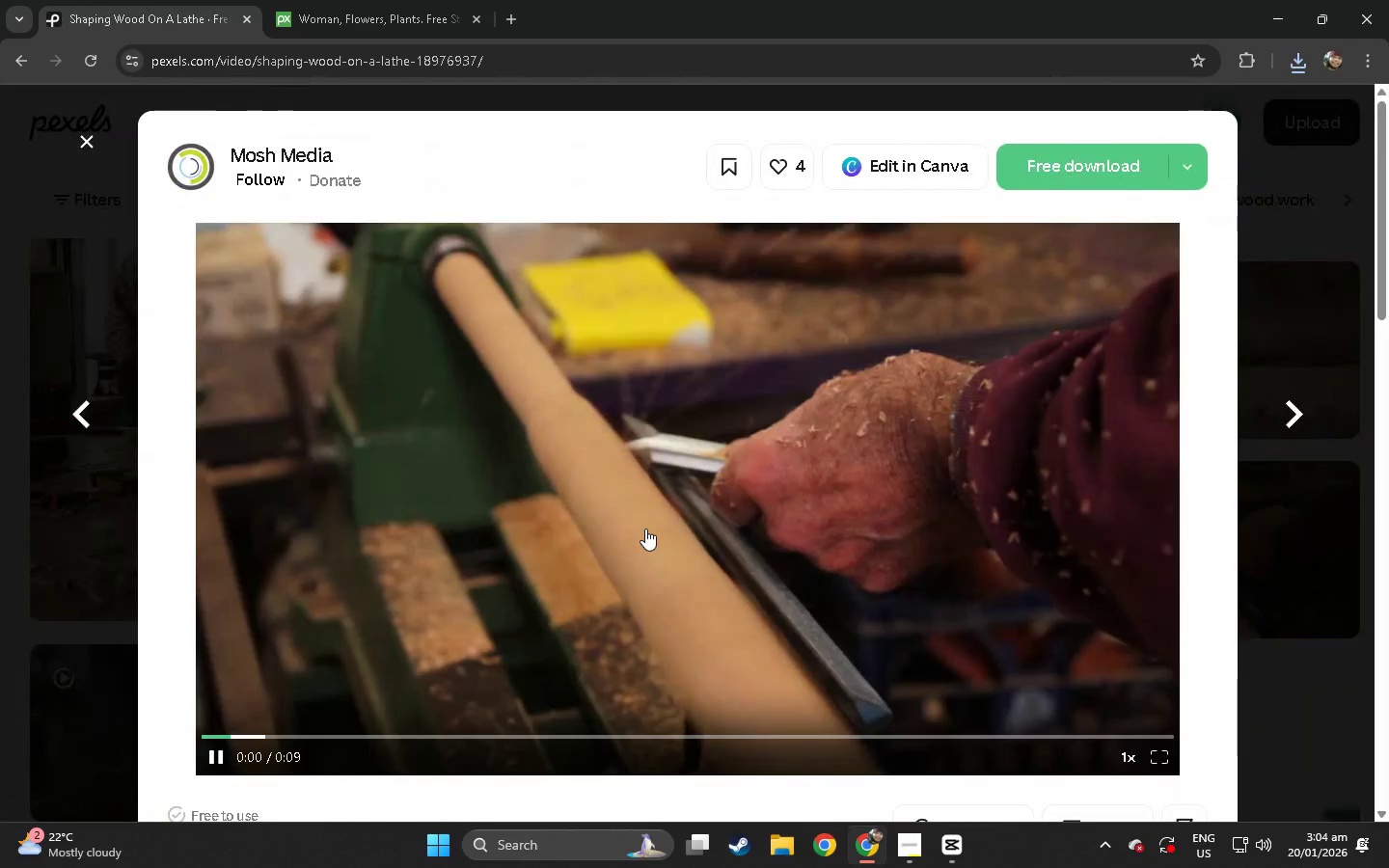 
left_click([0, 346])
 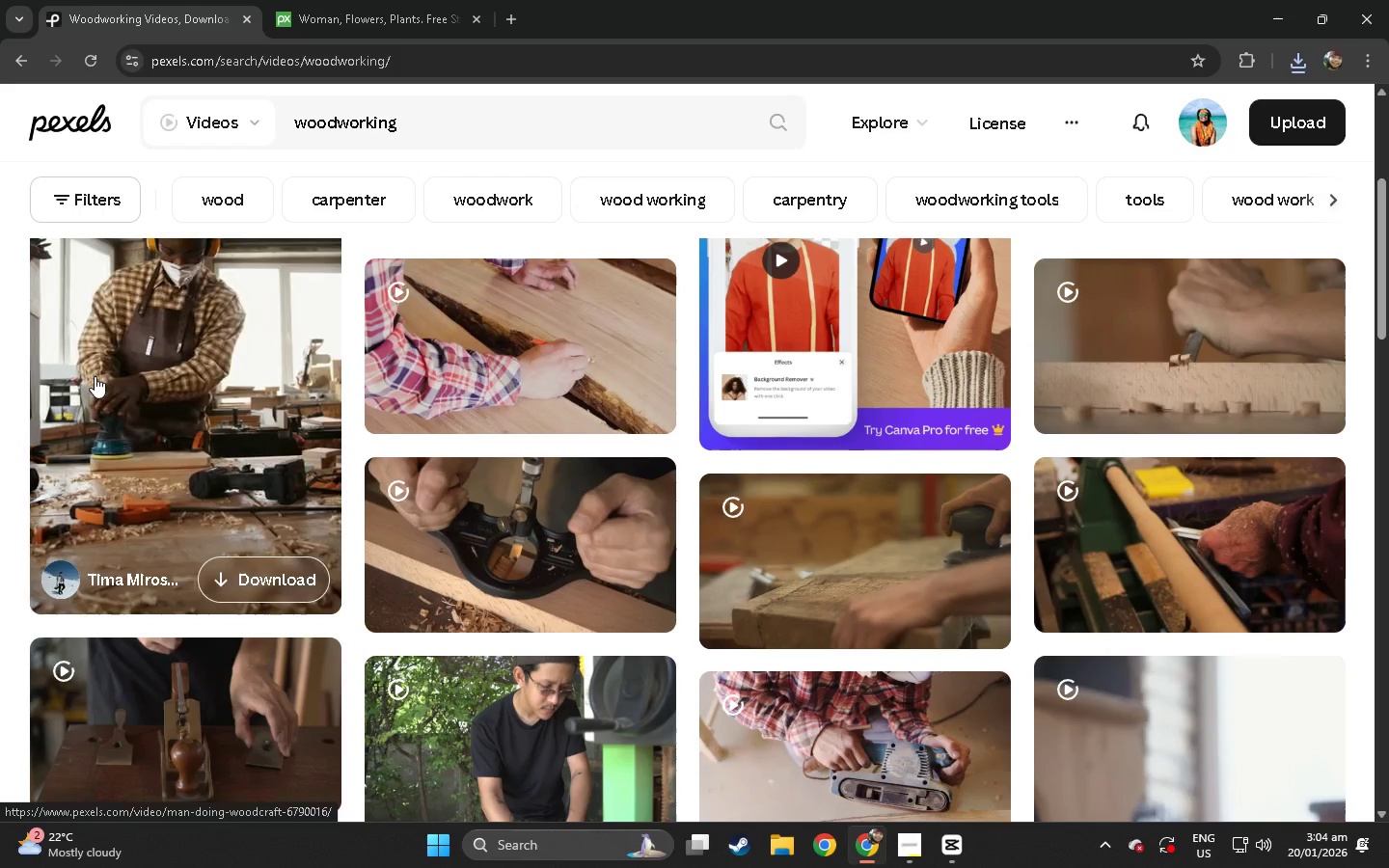 
wait(19.59)
 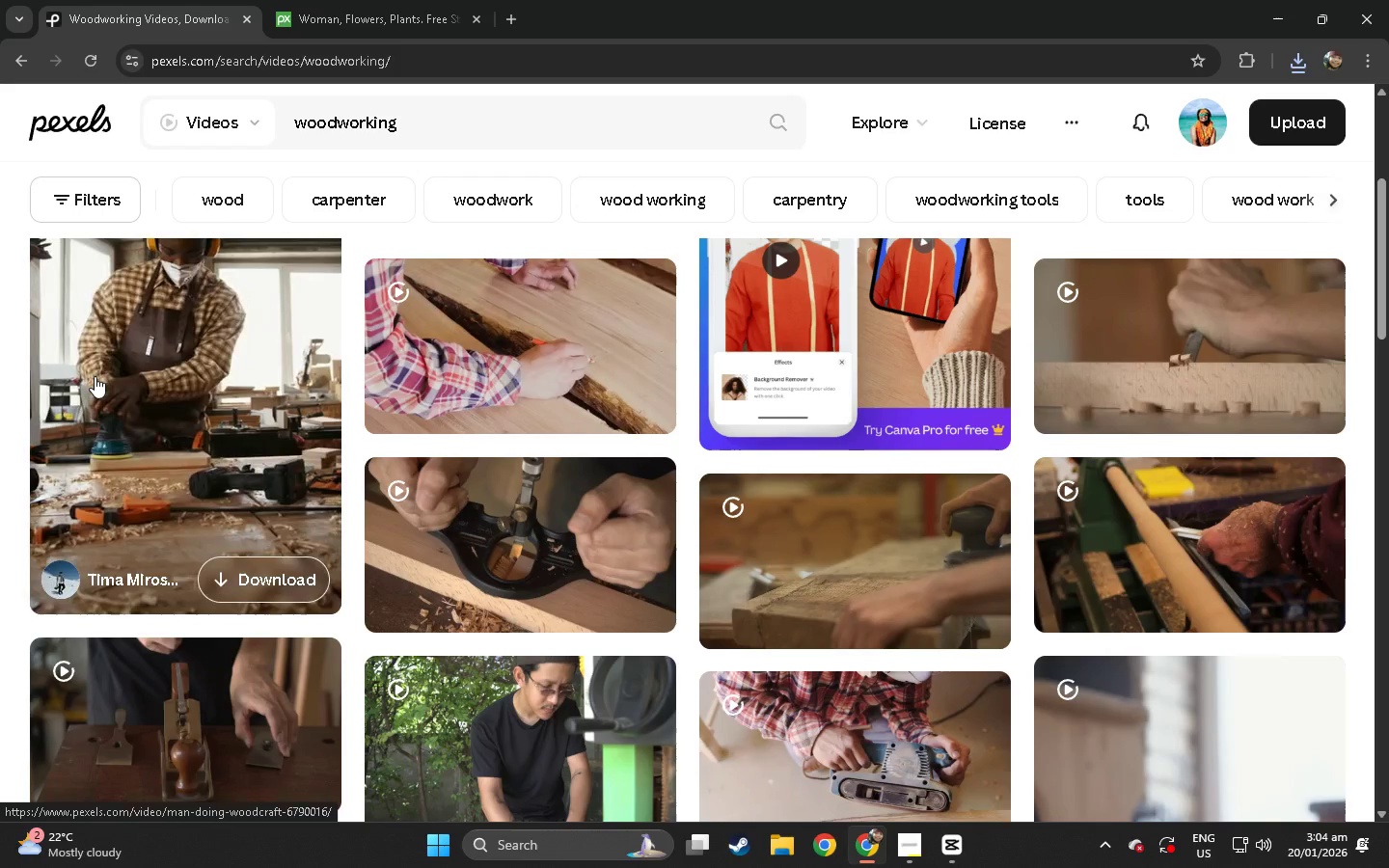 
scroll: coordinate [252, 362], scroll_direction: up, amount: 11.0
 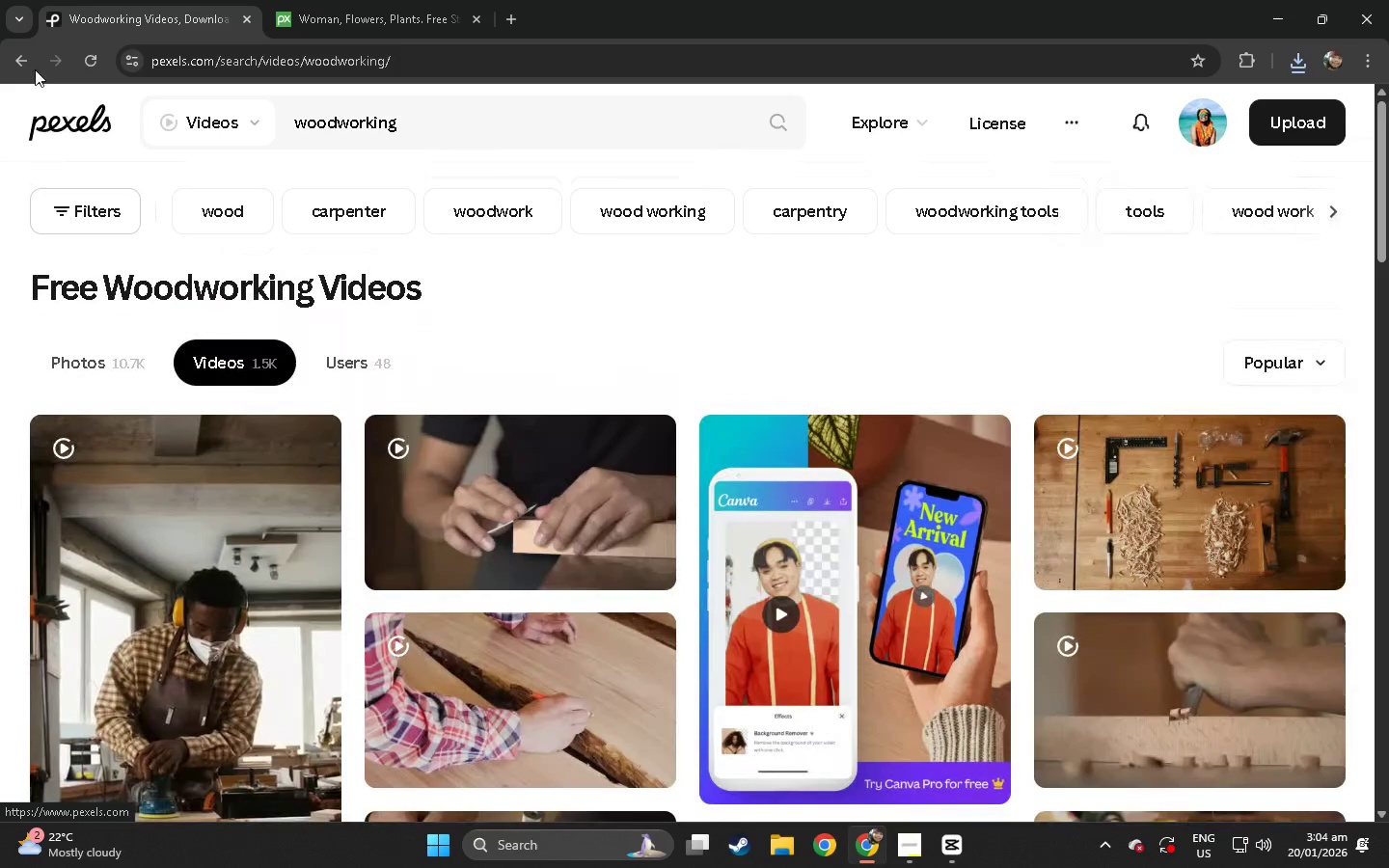 
left_click([35, 62])
 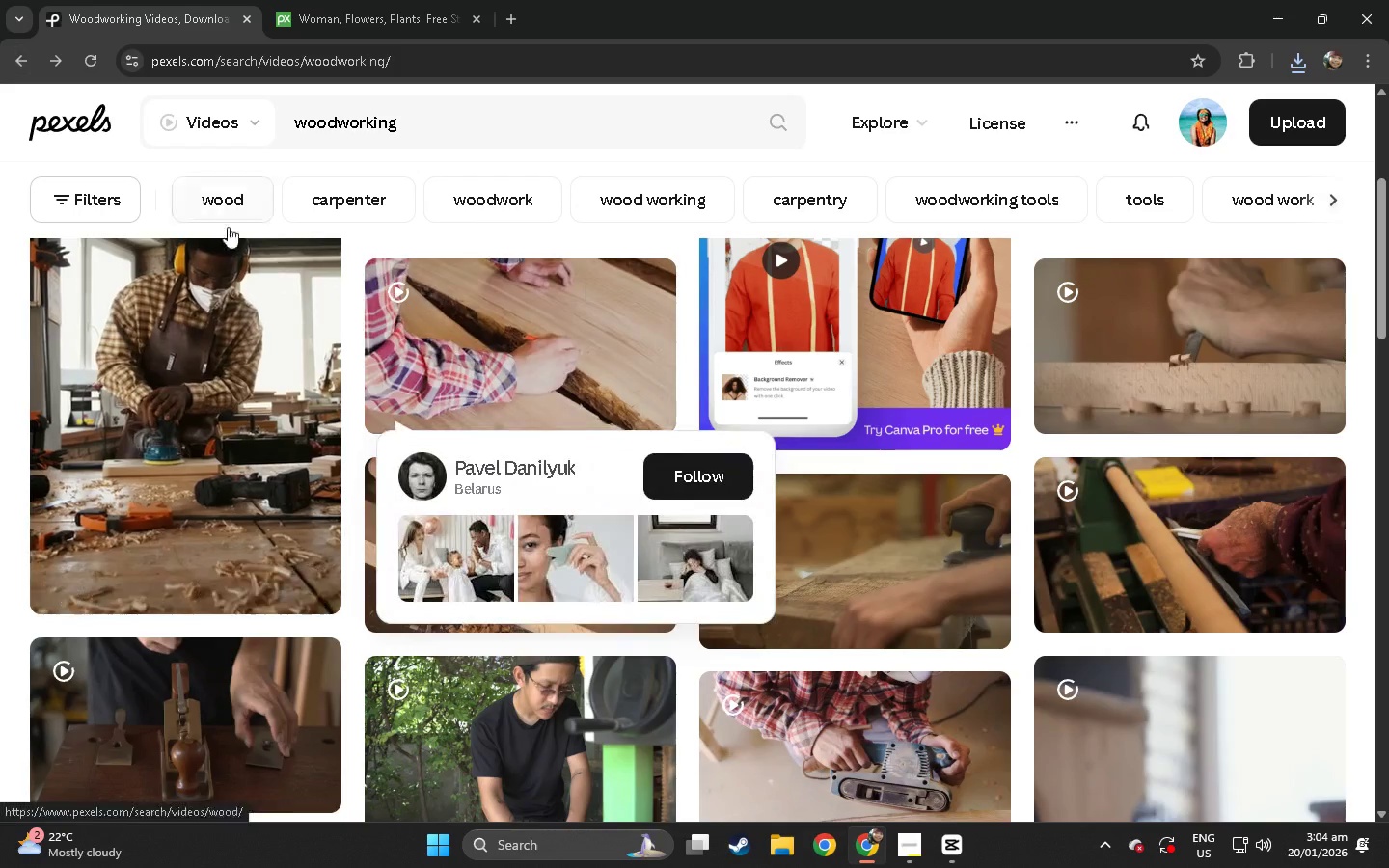 
scroll: coordinate [203, 373], scroll_direction: up, amount: 3.0
 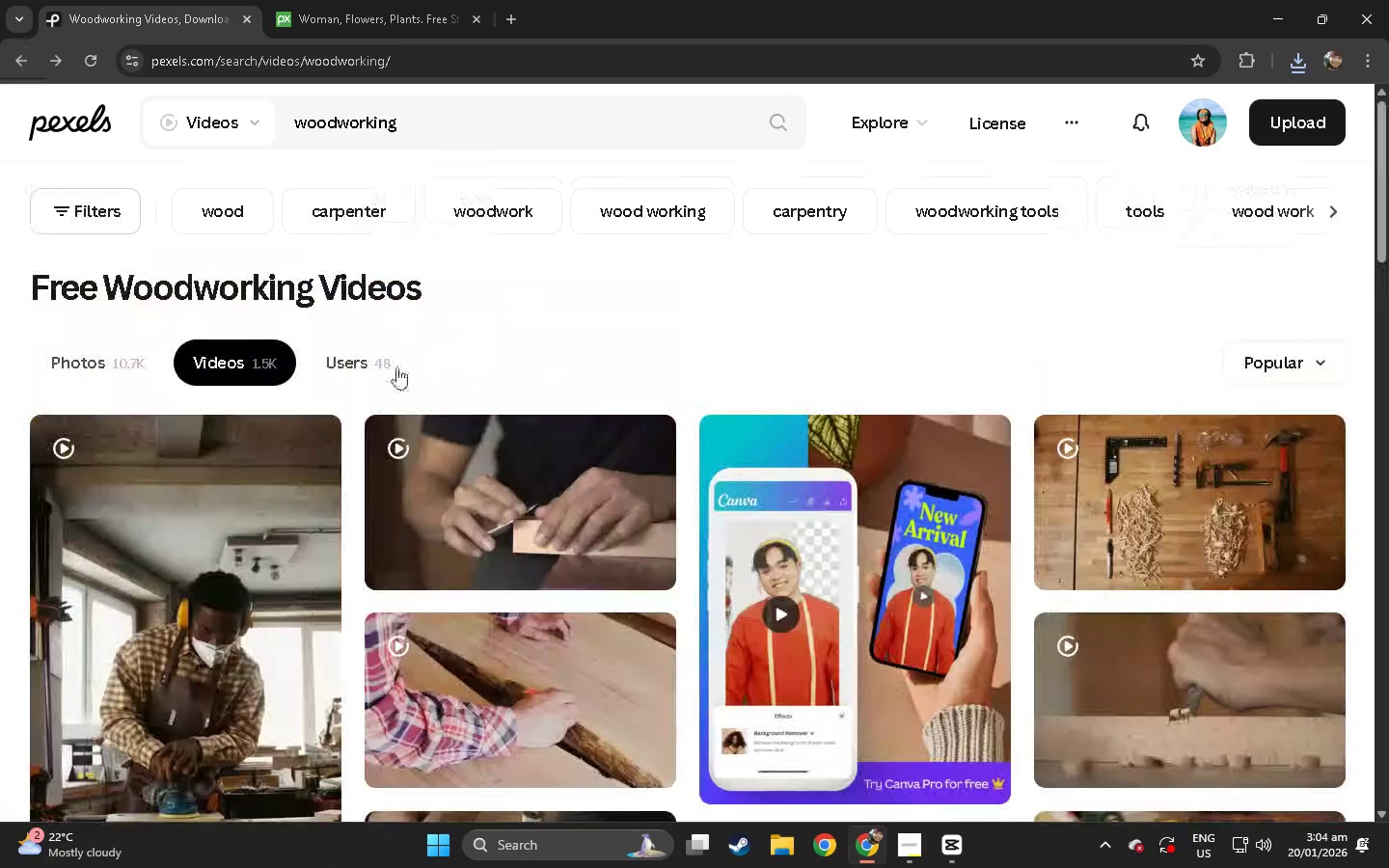 
scroll: coordinate [574, 520], scroll_direction: down, amount: 5.0
 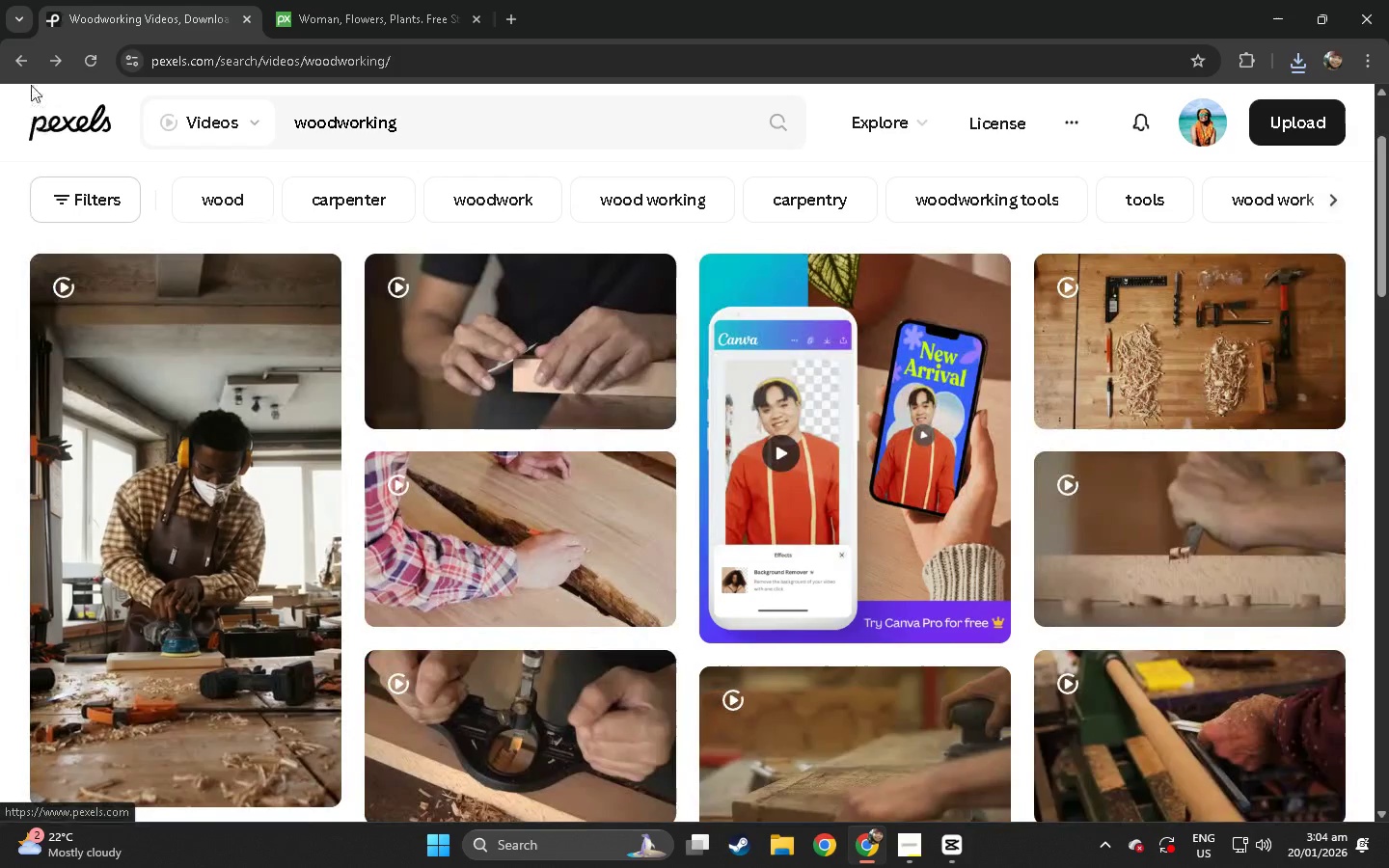 
left_click([31, 68])
 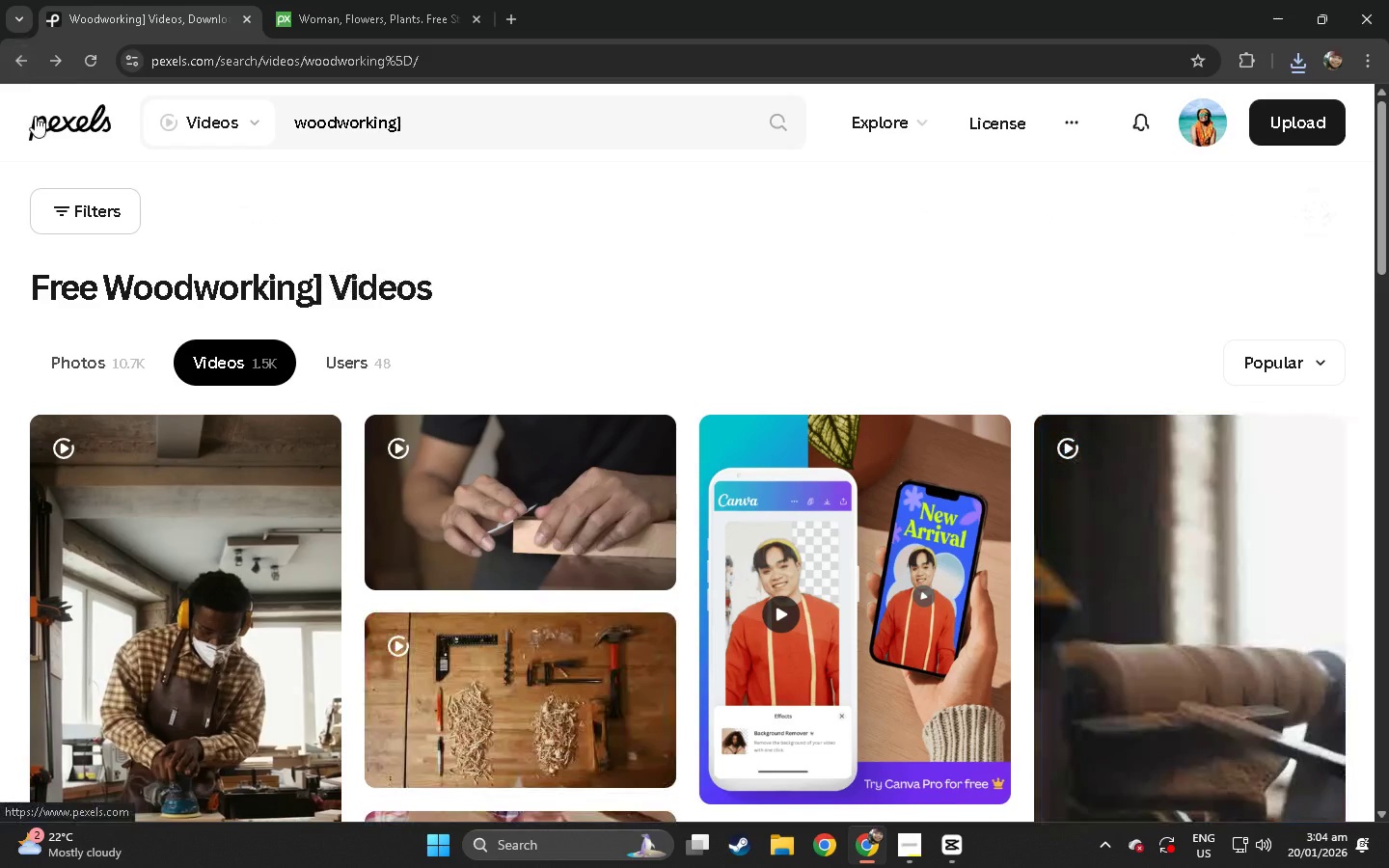 
left_click([14, 58])
 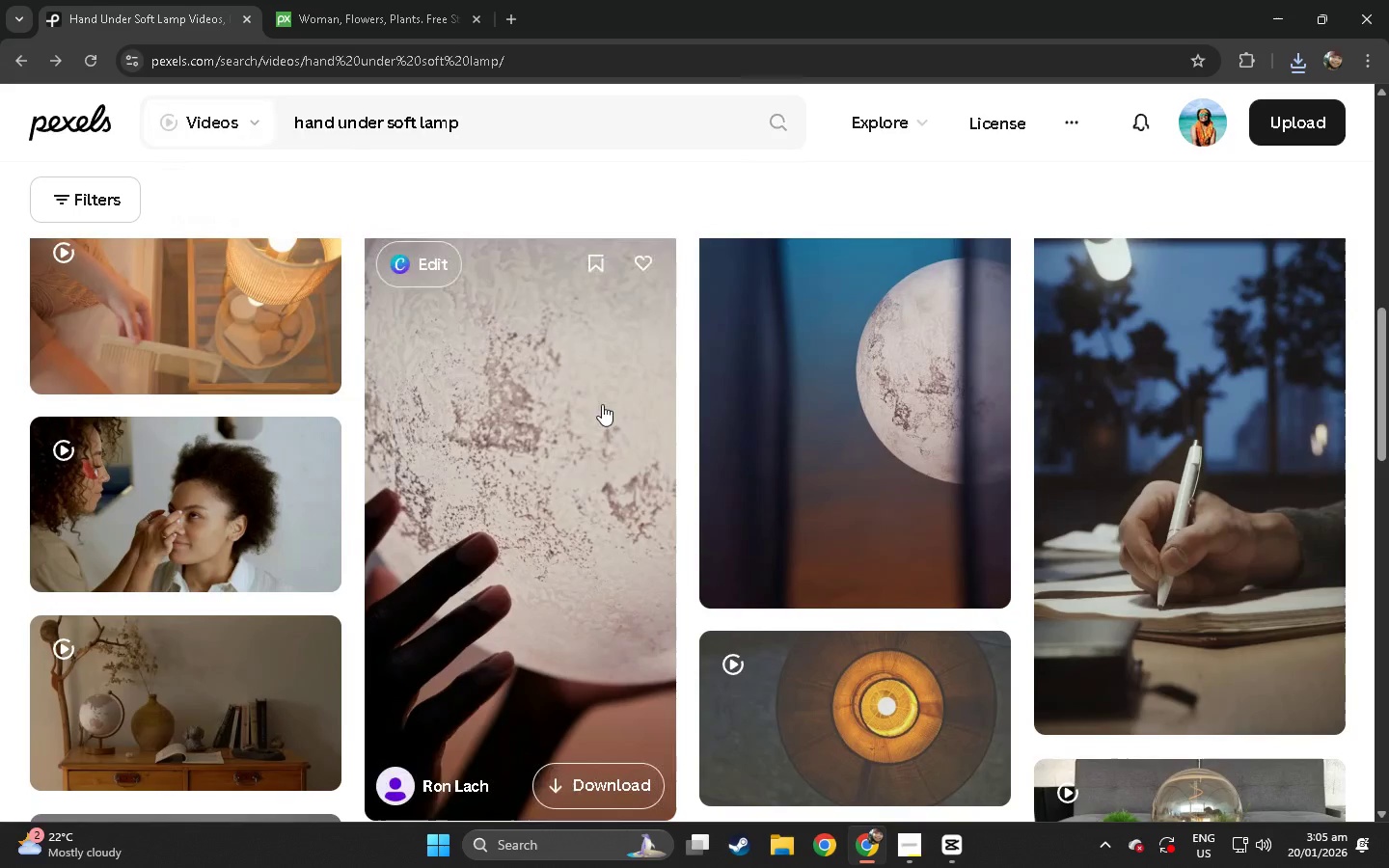 
left_click([558, 398])
 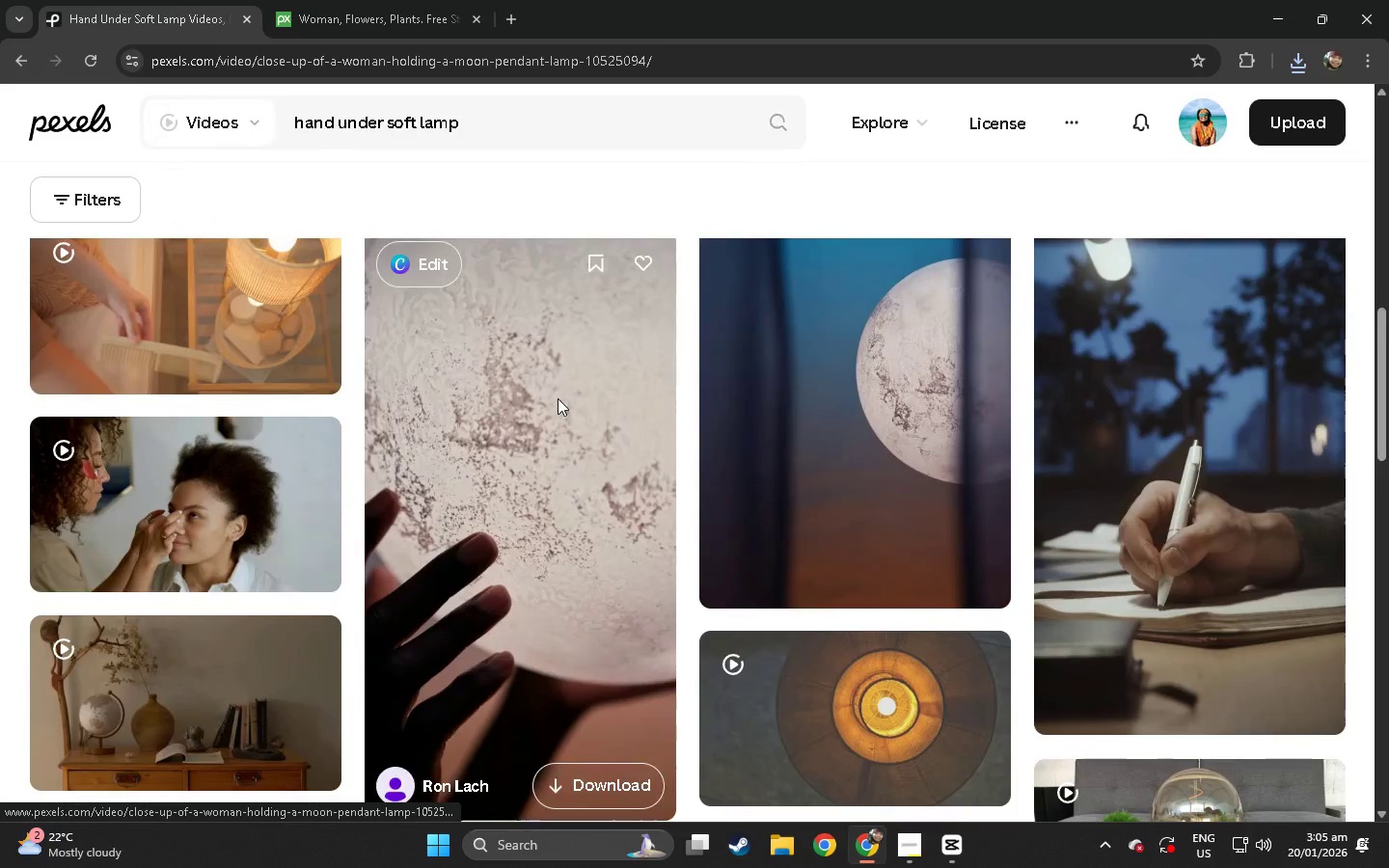 
scroll: coordinate [562, 412], scroll_direction: down, amount: 37.0
 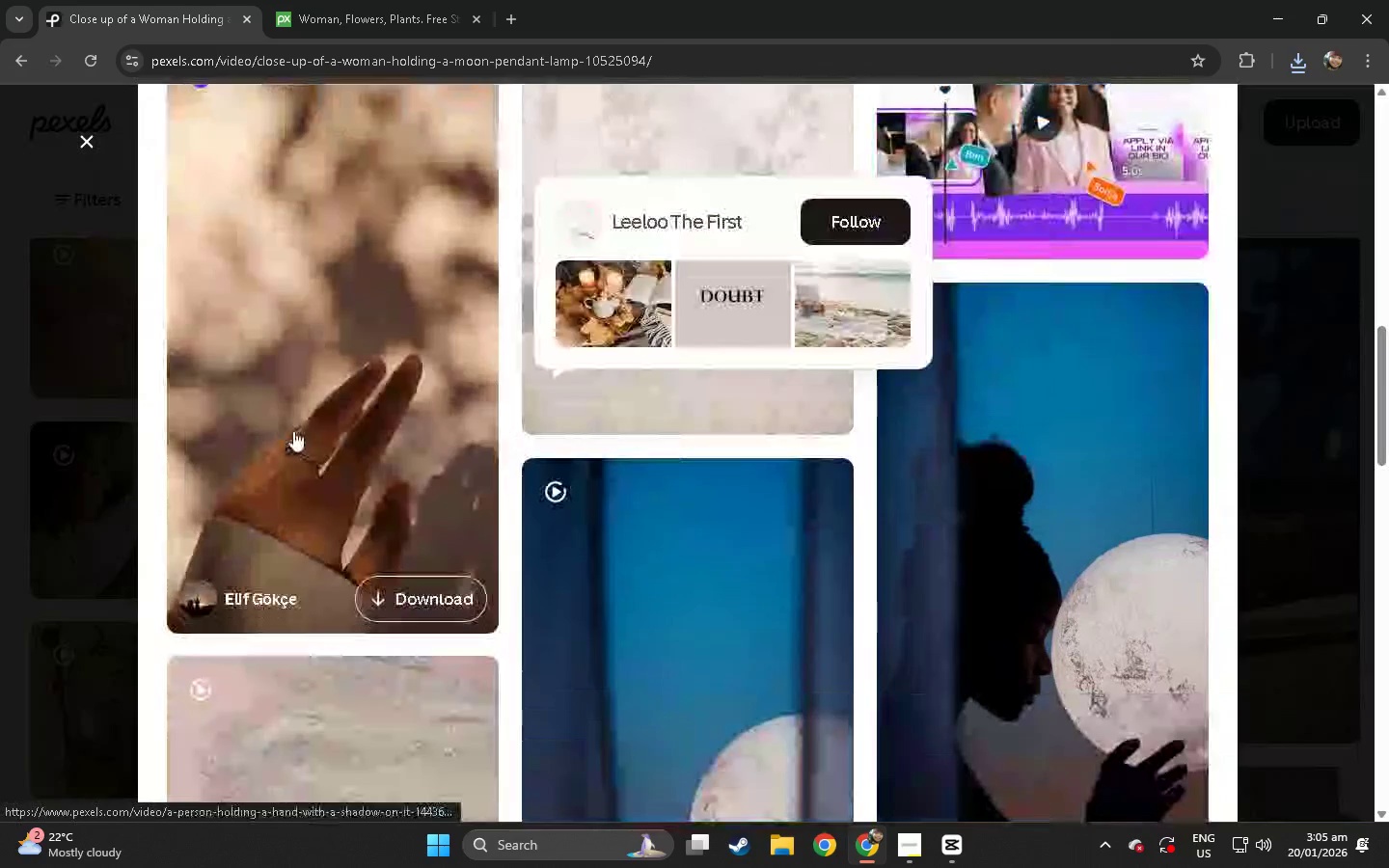 
left_click([293, 430])
 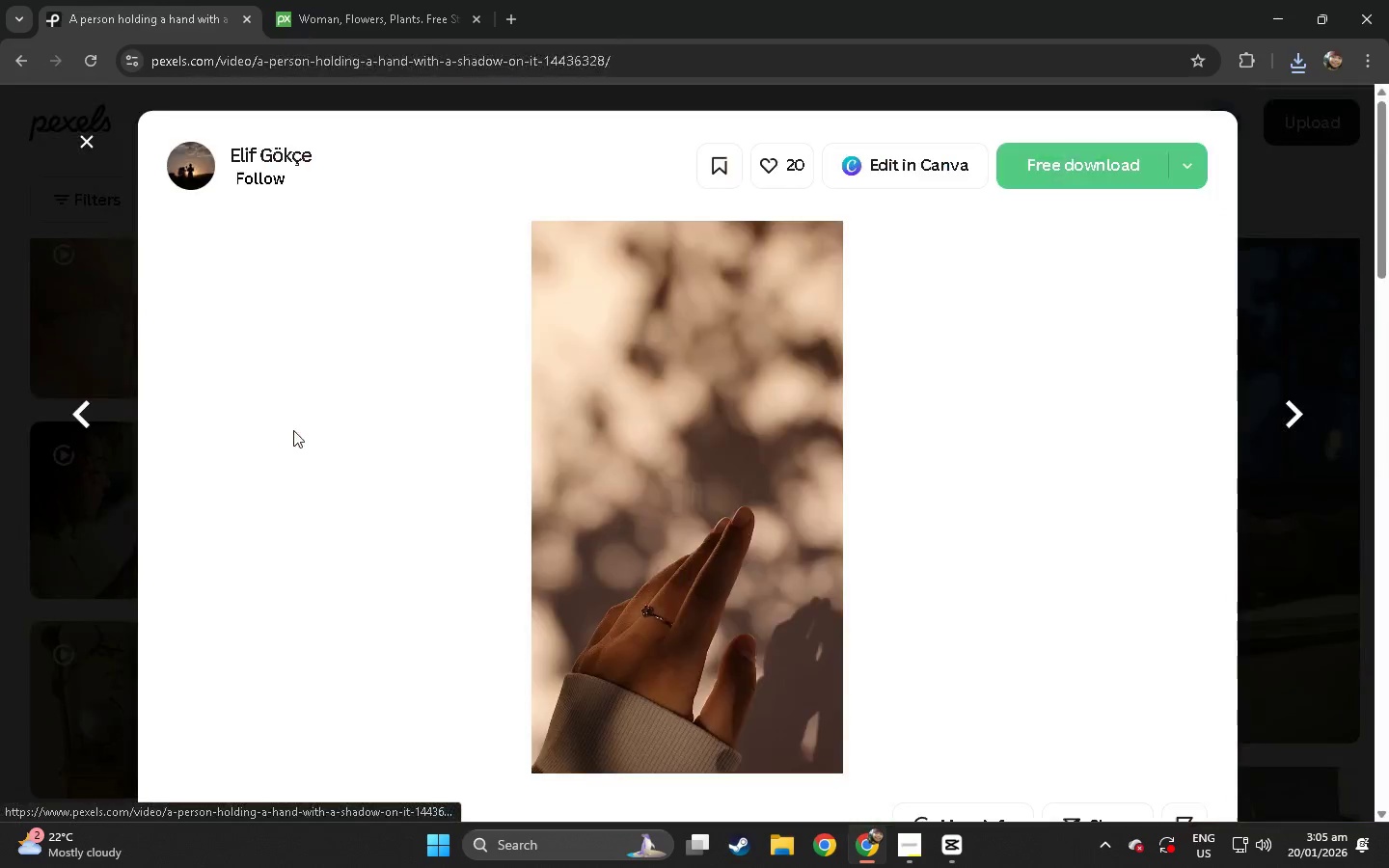 
scroll: coordinate [768, 459], scroll_direction: down, amount: 36.0
 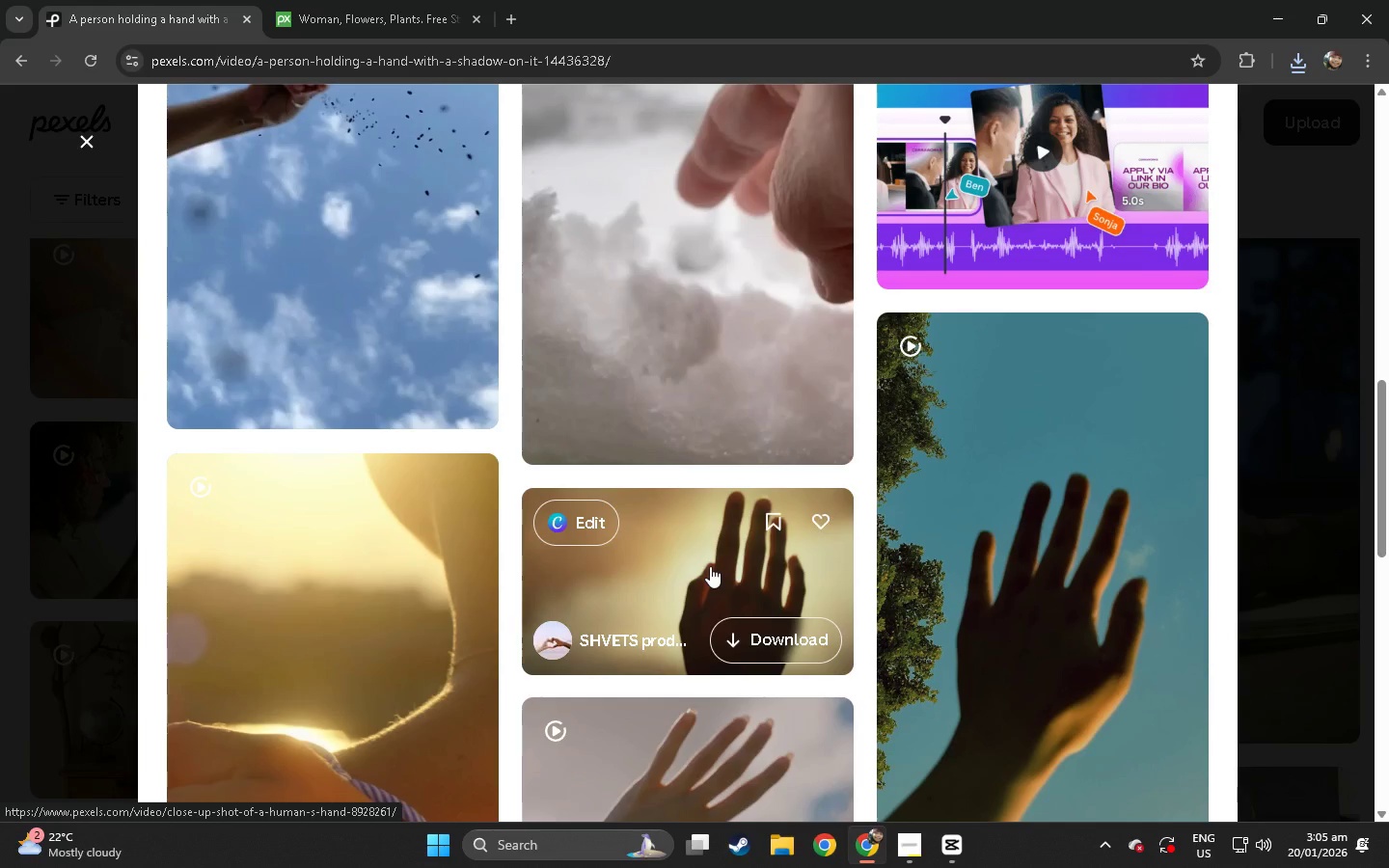 
left_click([708, 562])
 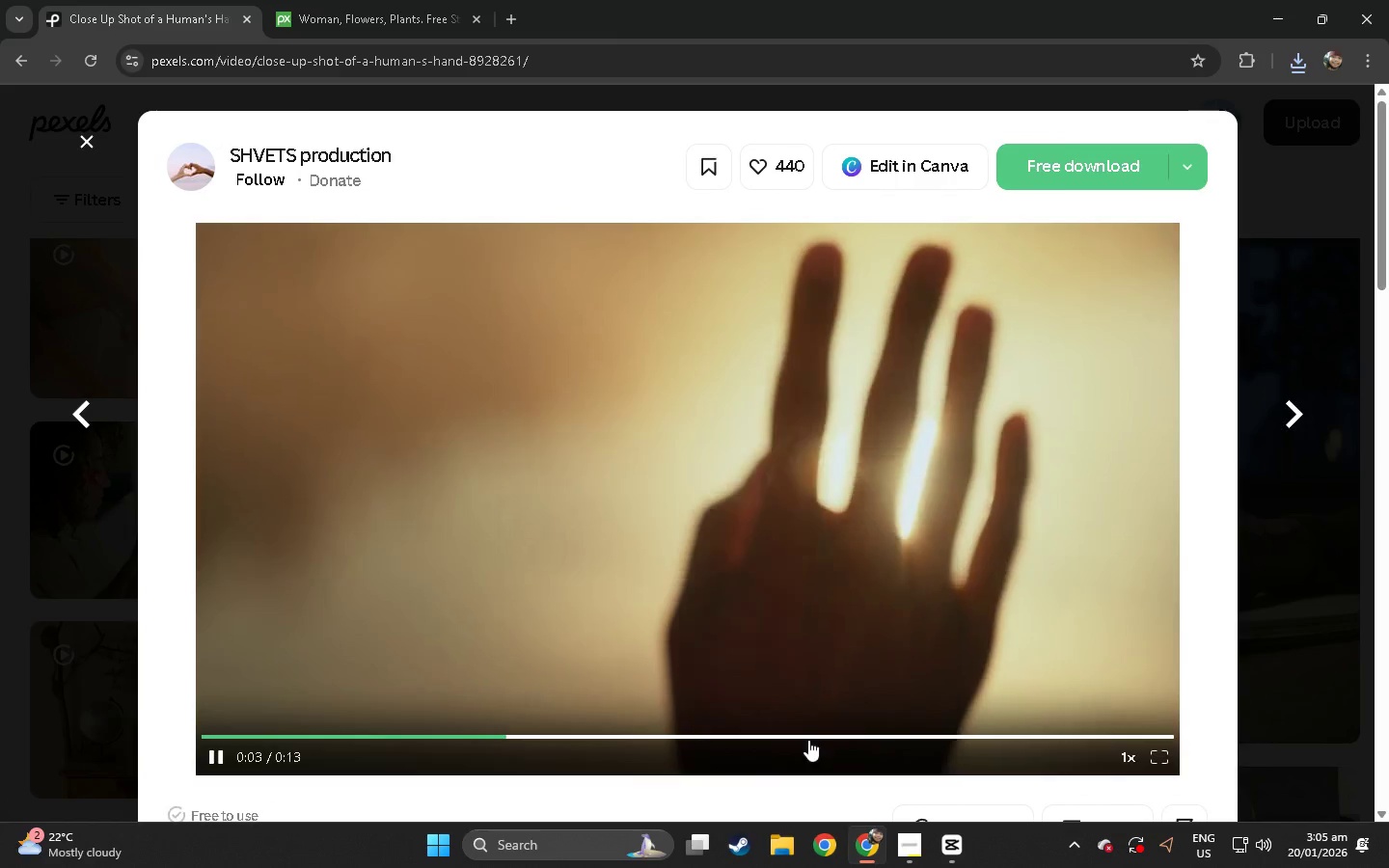 
wait(6.58)
 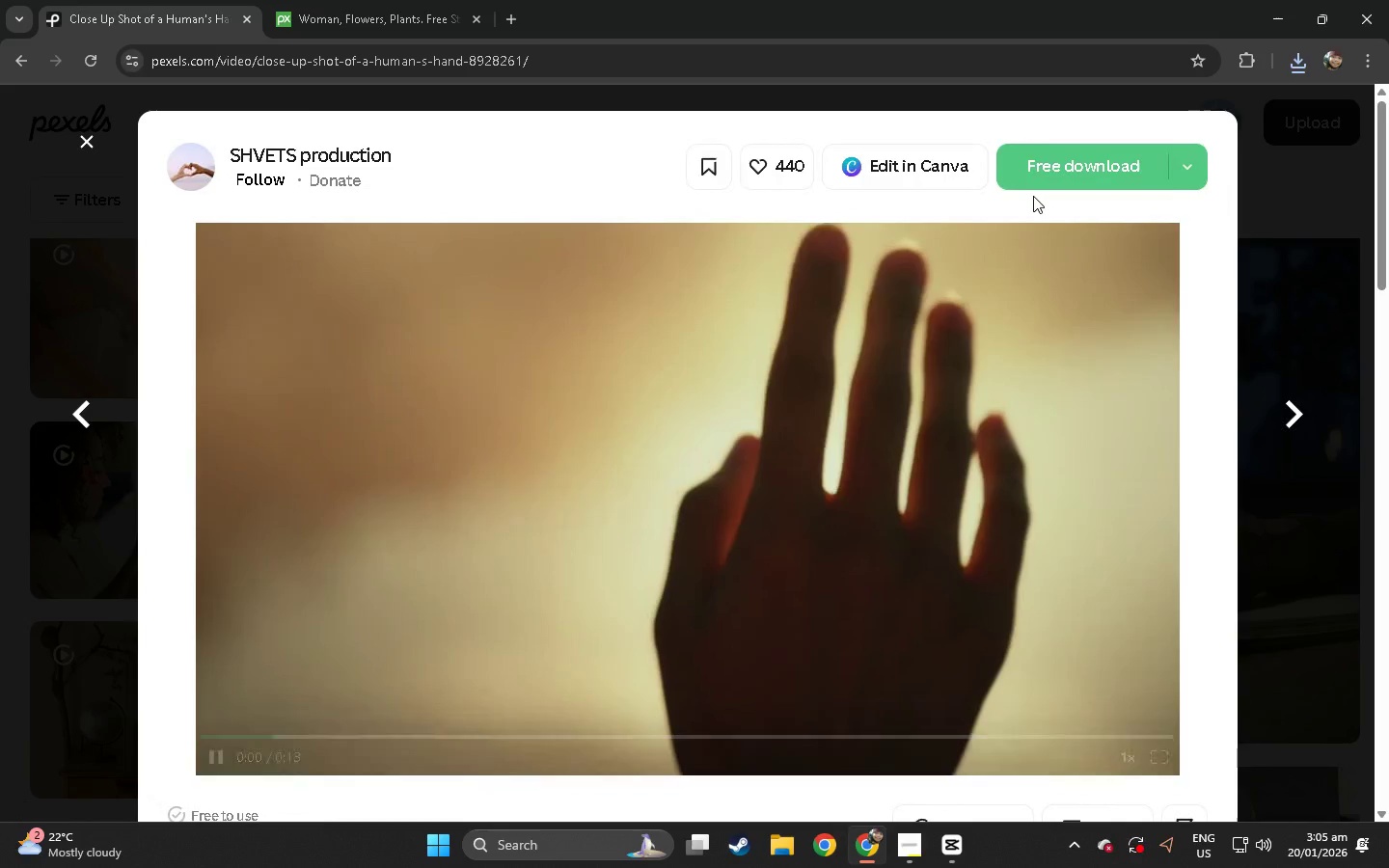 
left_click([1083, 154])
 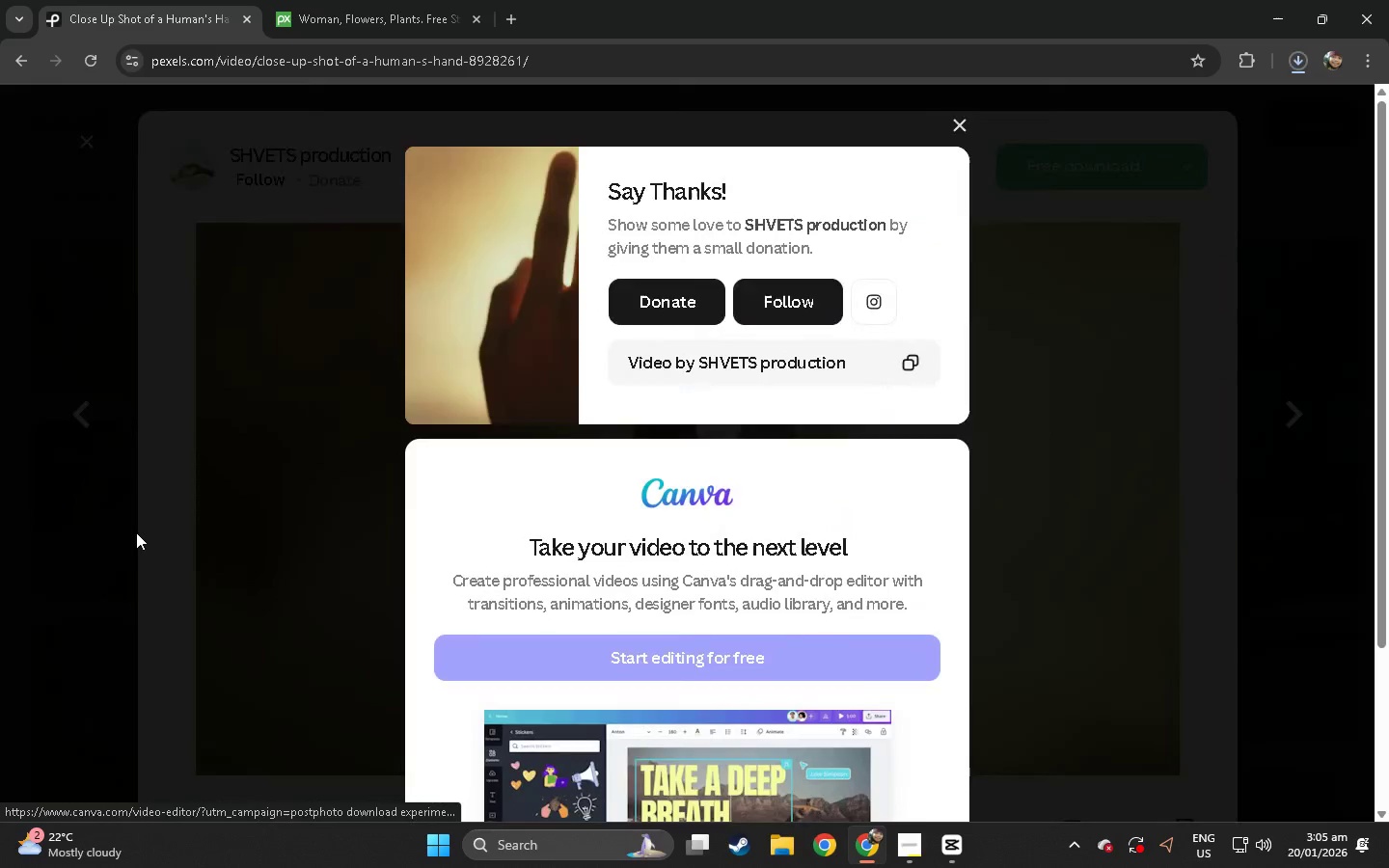 
double_click([0, 529])
 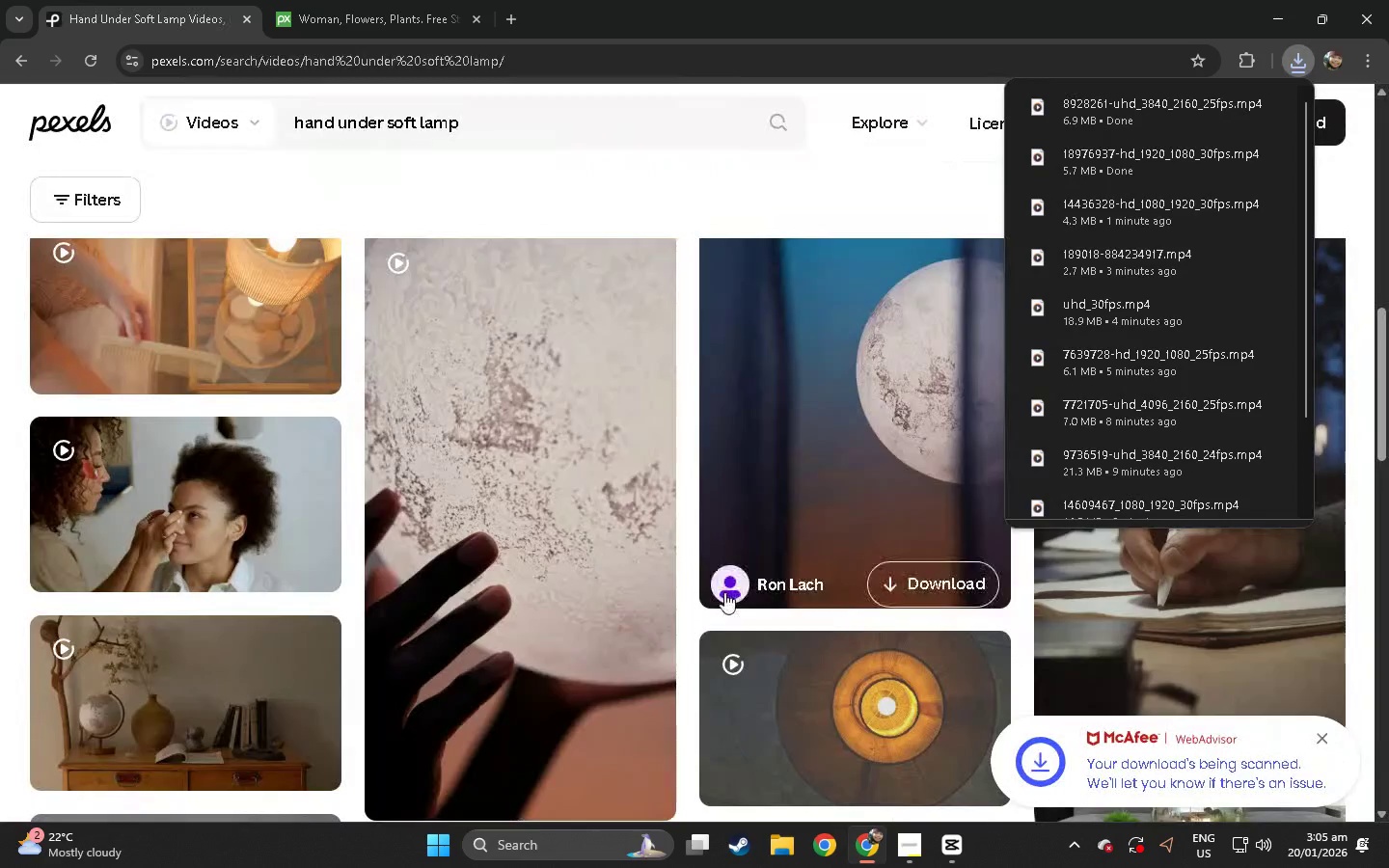 
left_click([510, 567])
 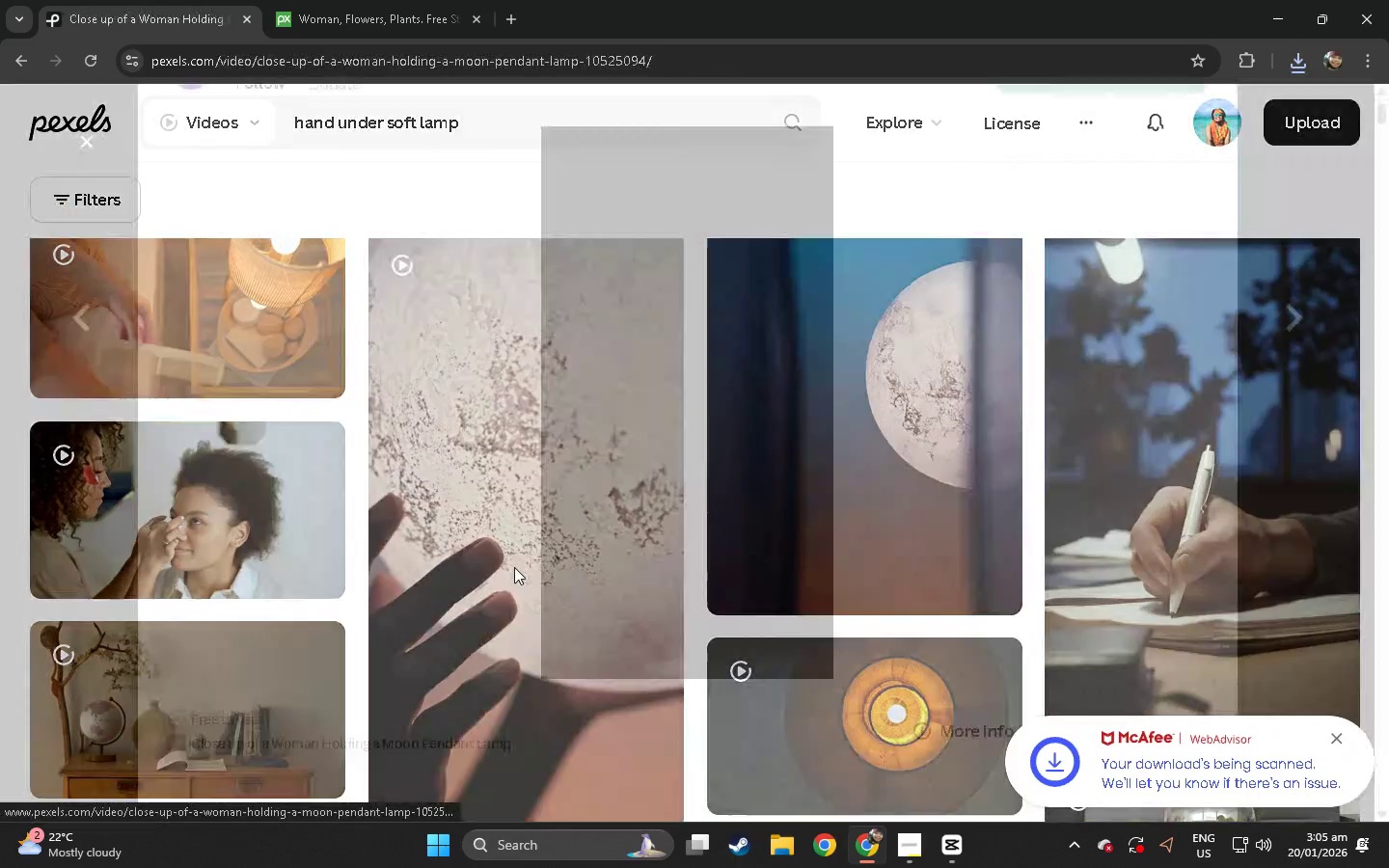 
scroll: coordinate [615, 572], scroll_direction: down, amount: 66.0
 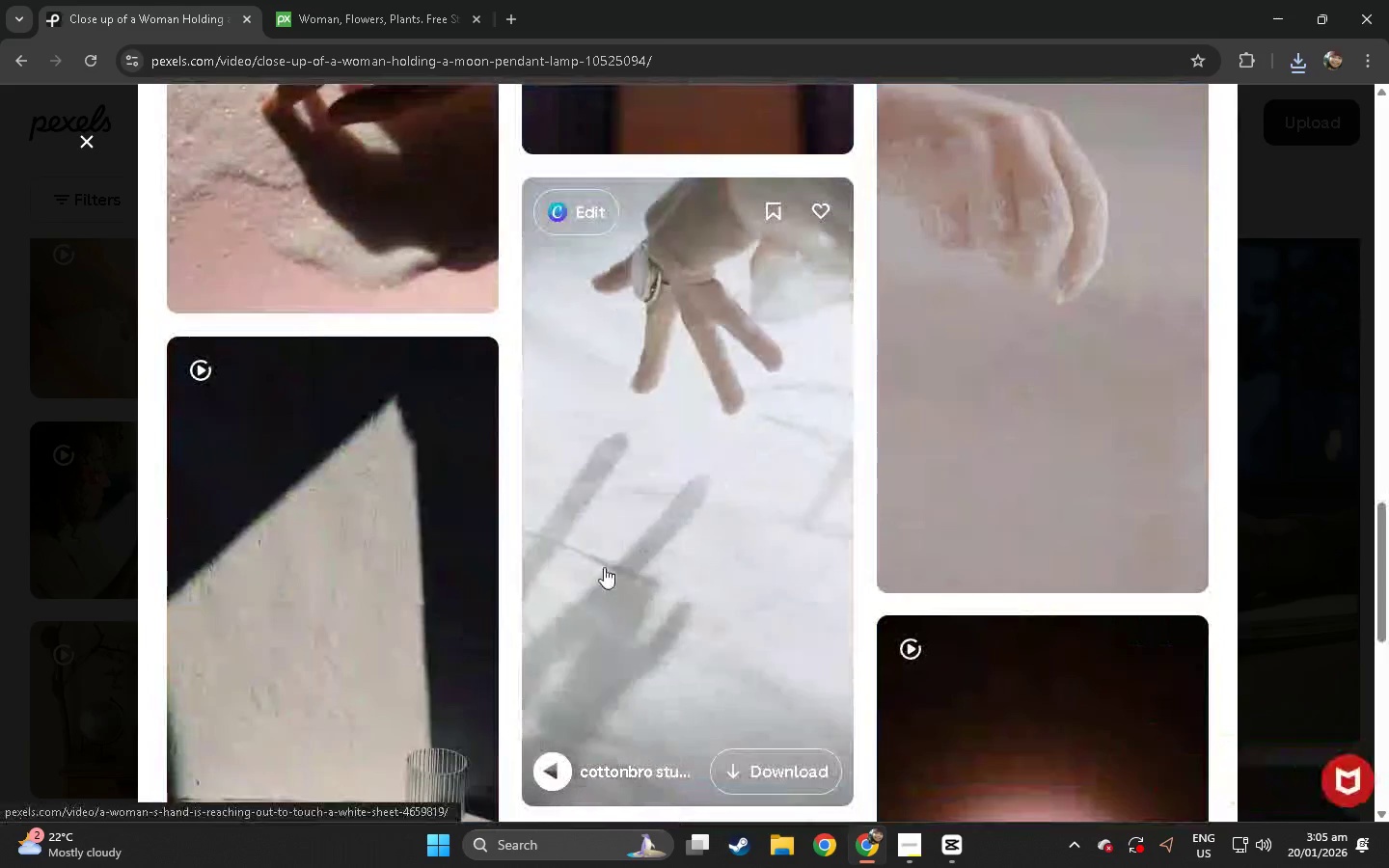 
left_click([654, 552])
 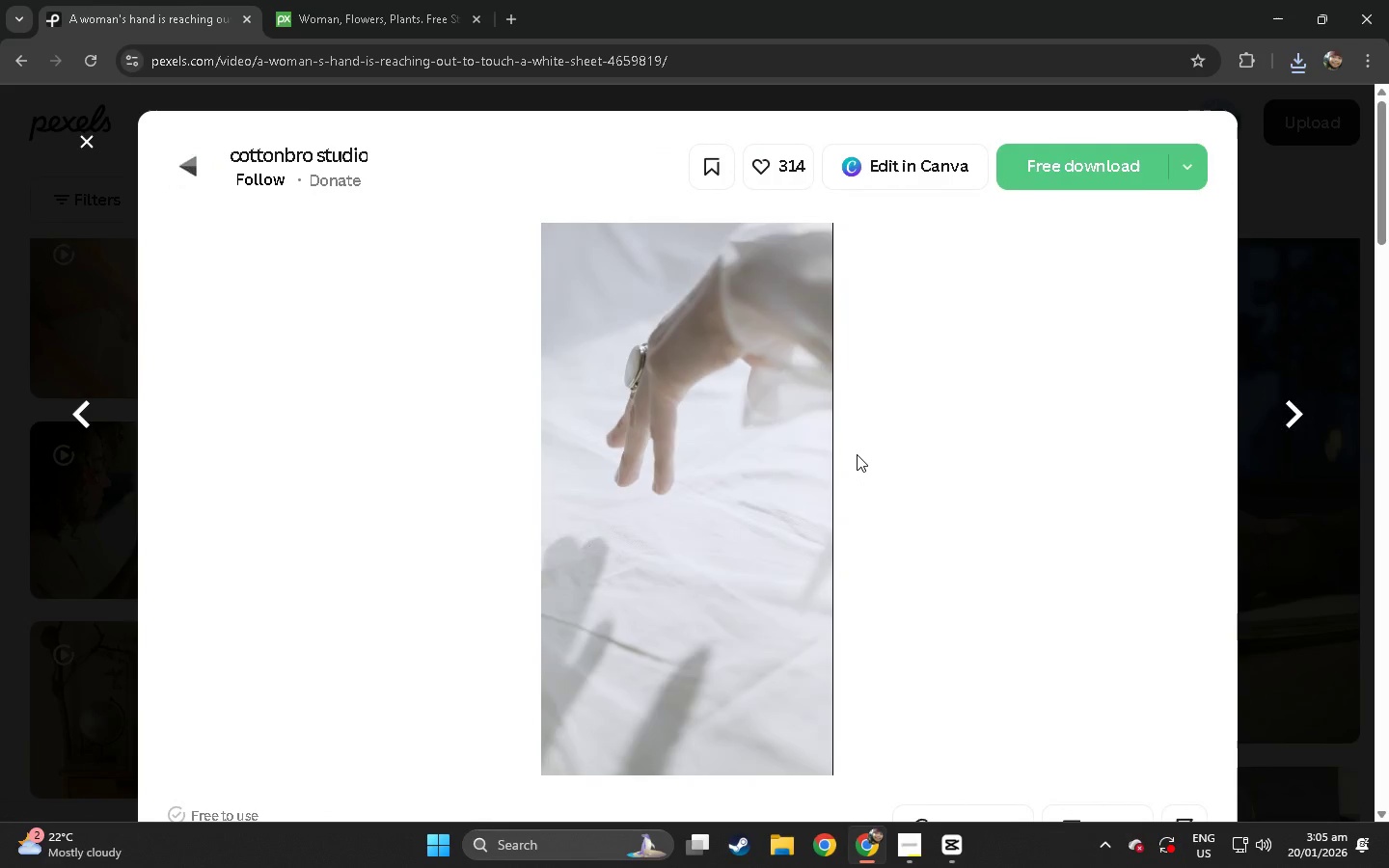 
scroll: coordinate [665, 626], scroll_direction: down, amount: 41.0
 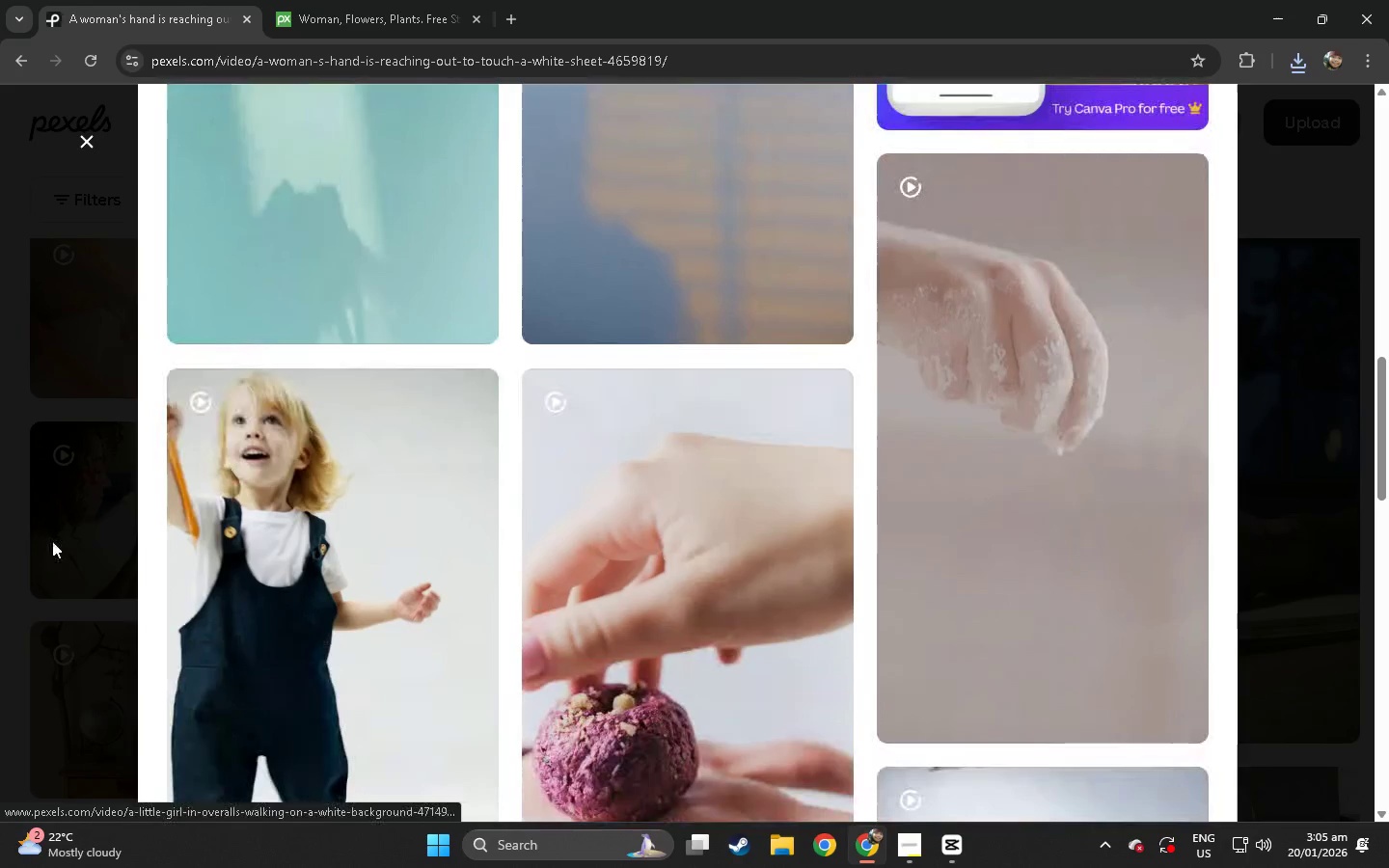 
left_click([8, 535])
 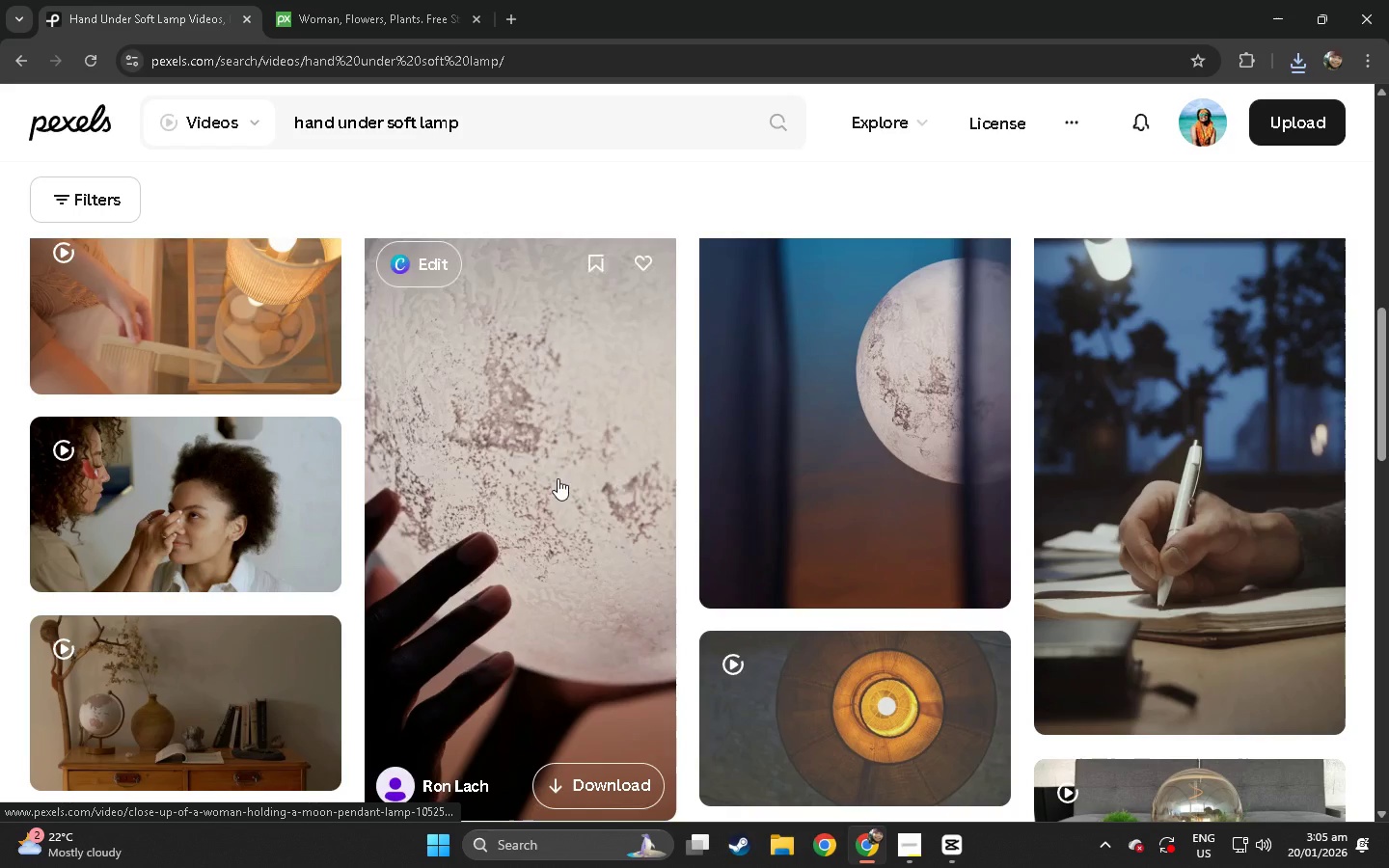 
left_click([556, 478])
 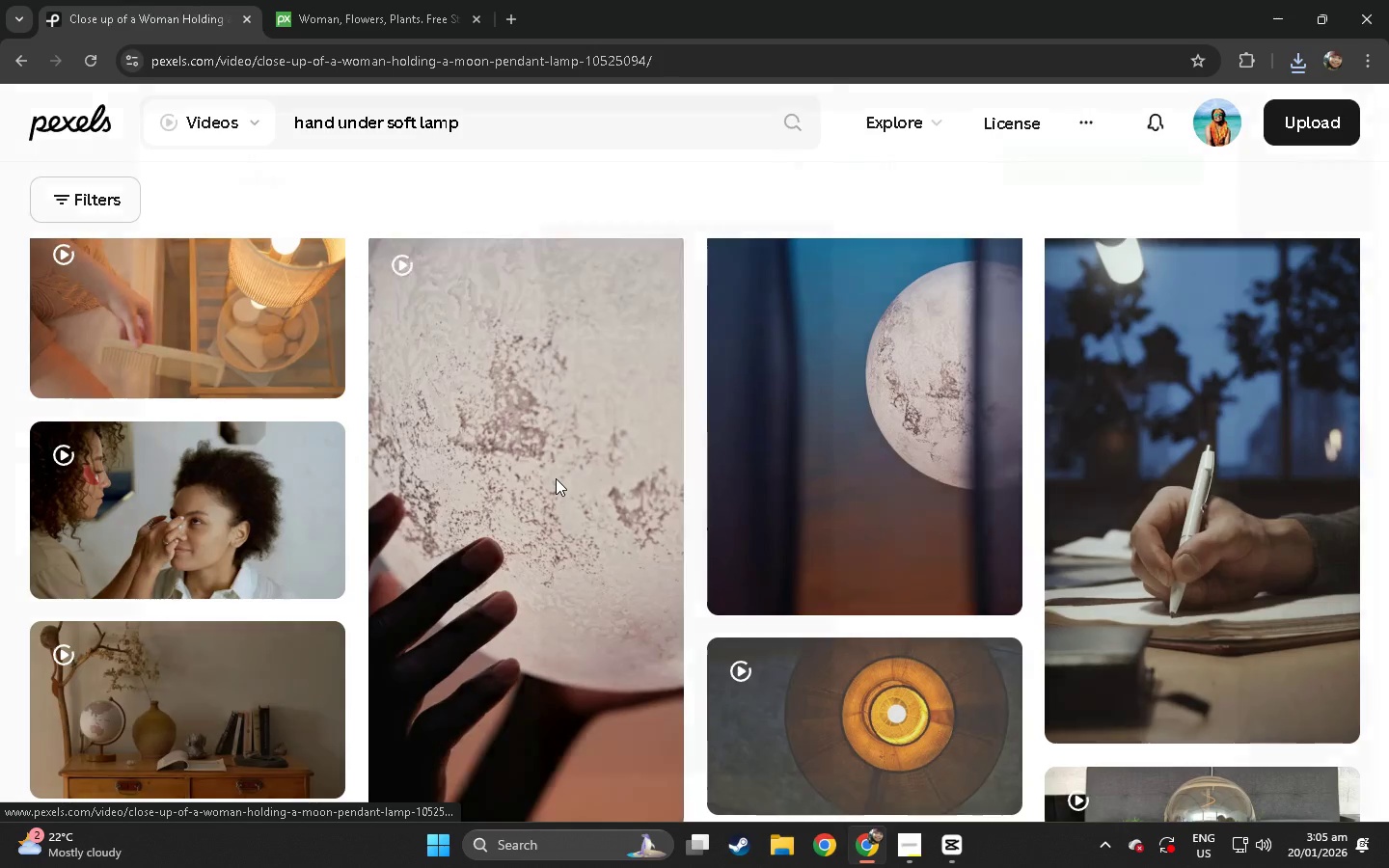 
scroll: coordinate [606, 480], scroll_direction: down, amount: 29.0
 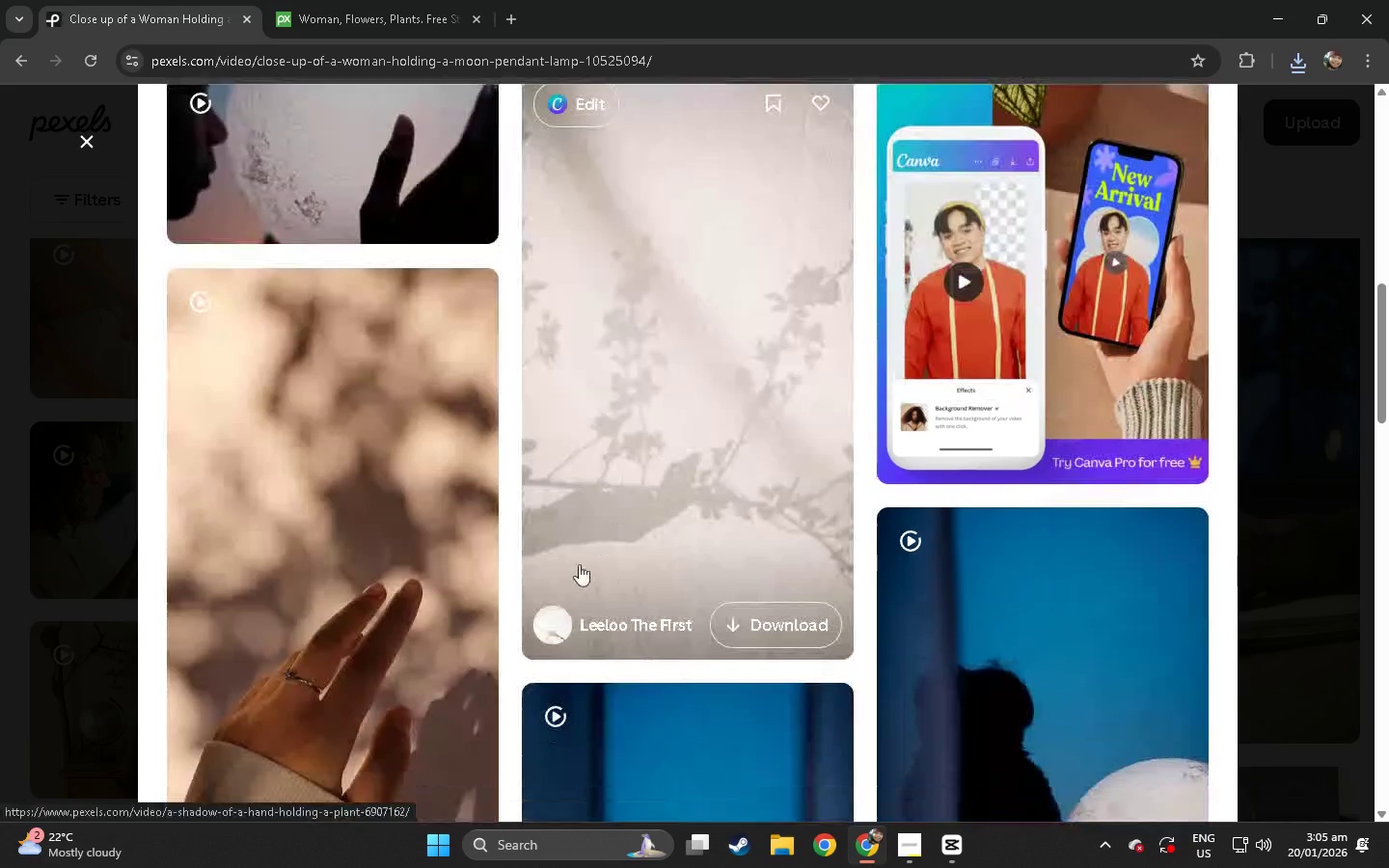 
left_click([357, 485])
 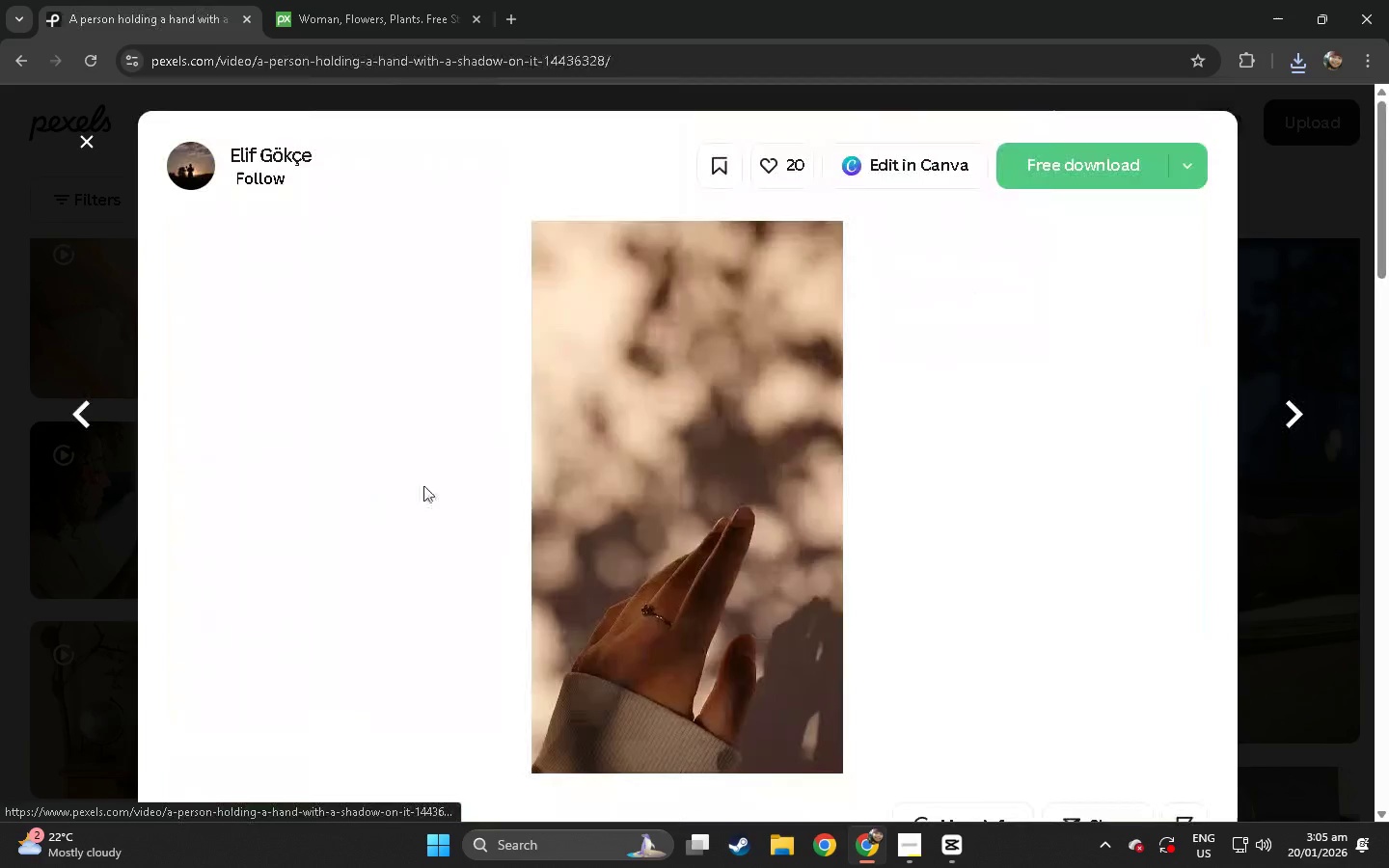 
scroll: coordinate [768, 562], scroll_direction: down, amount: 50.0
 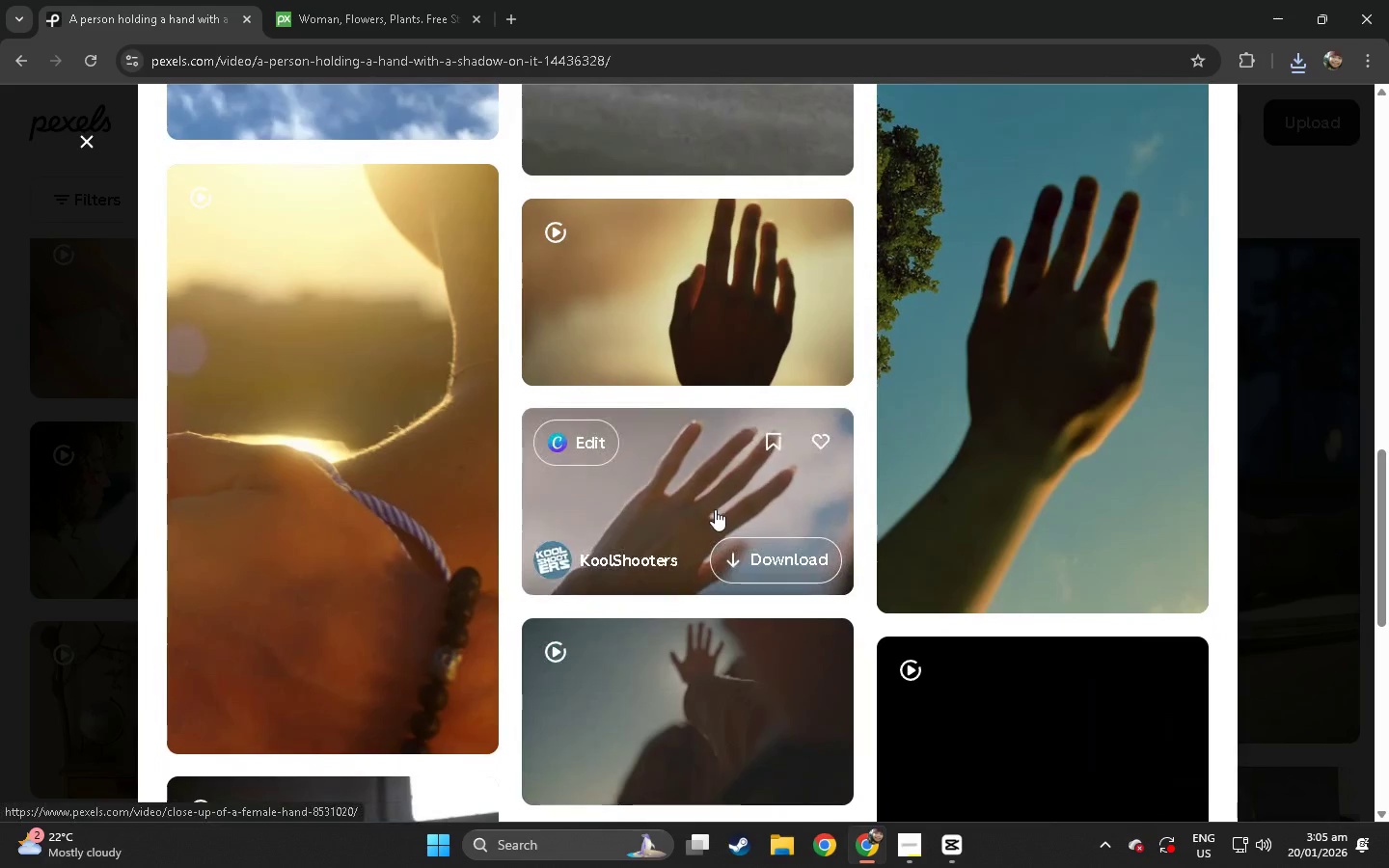 
left_click([743, 478])
 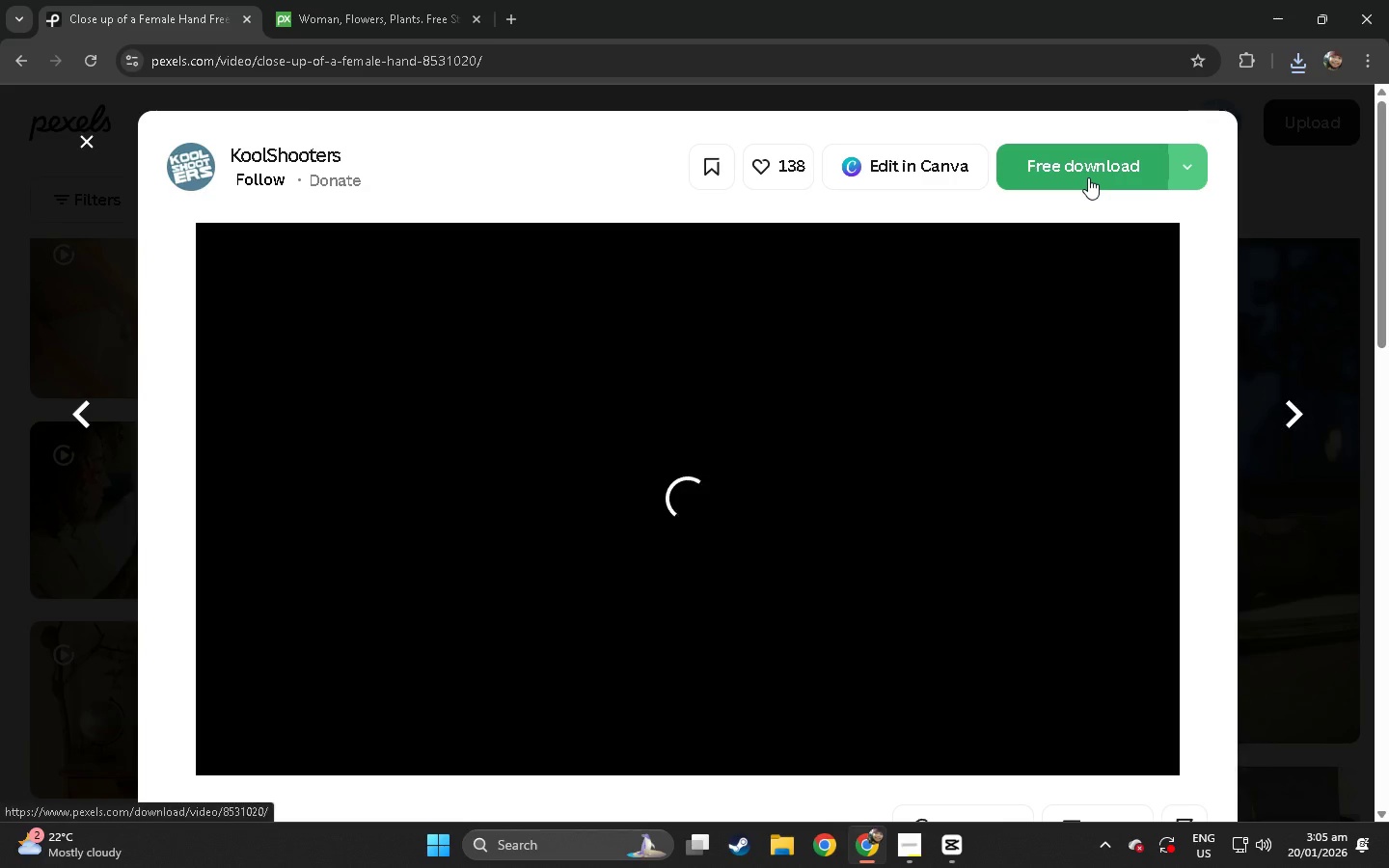 
left_click([1088, 171])
 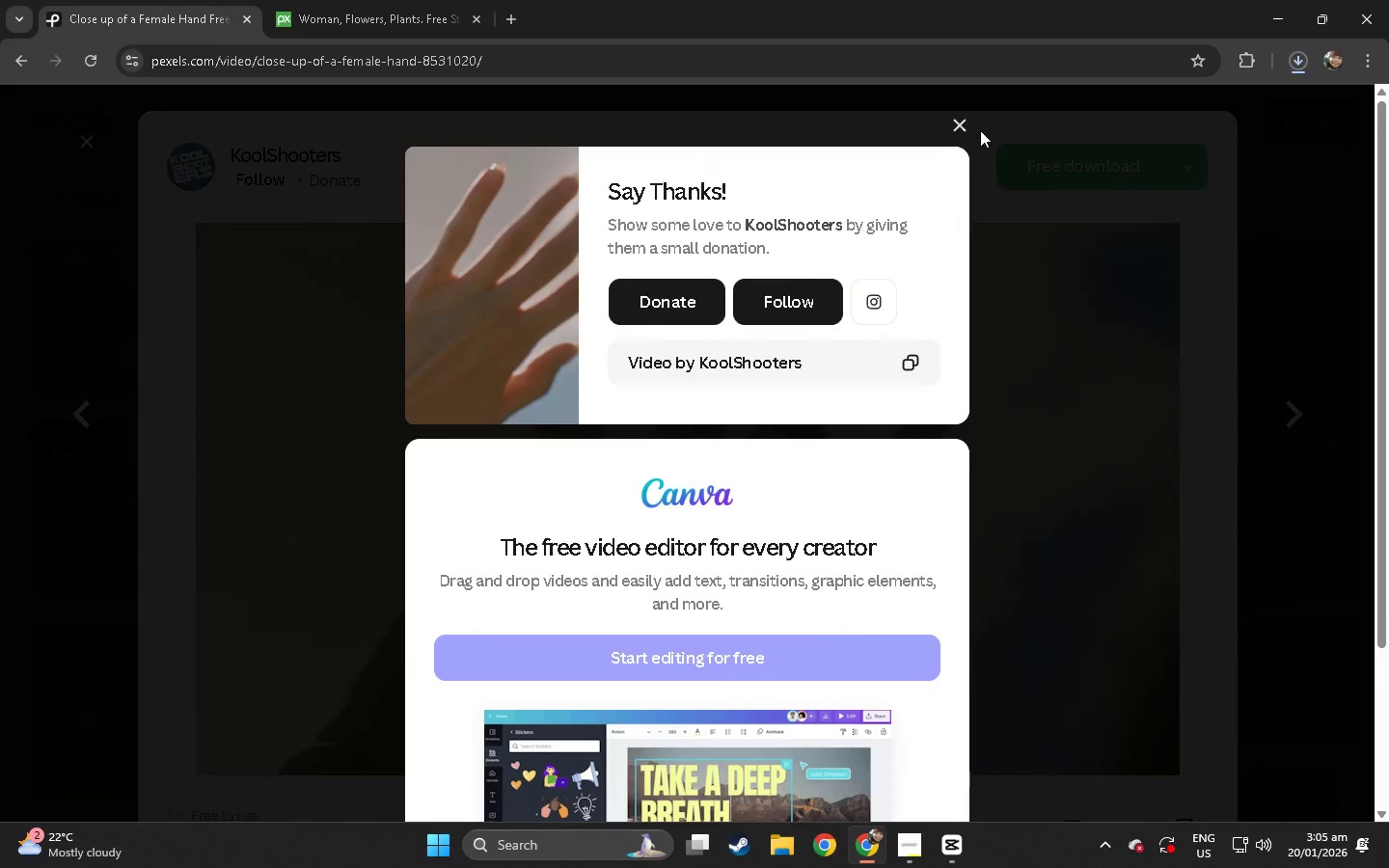 
left_click([955, 125])
 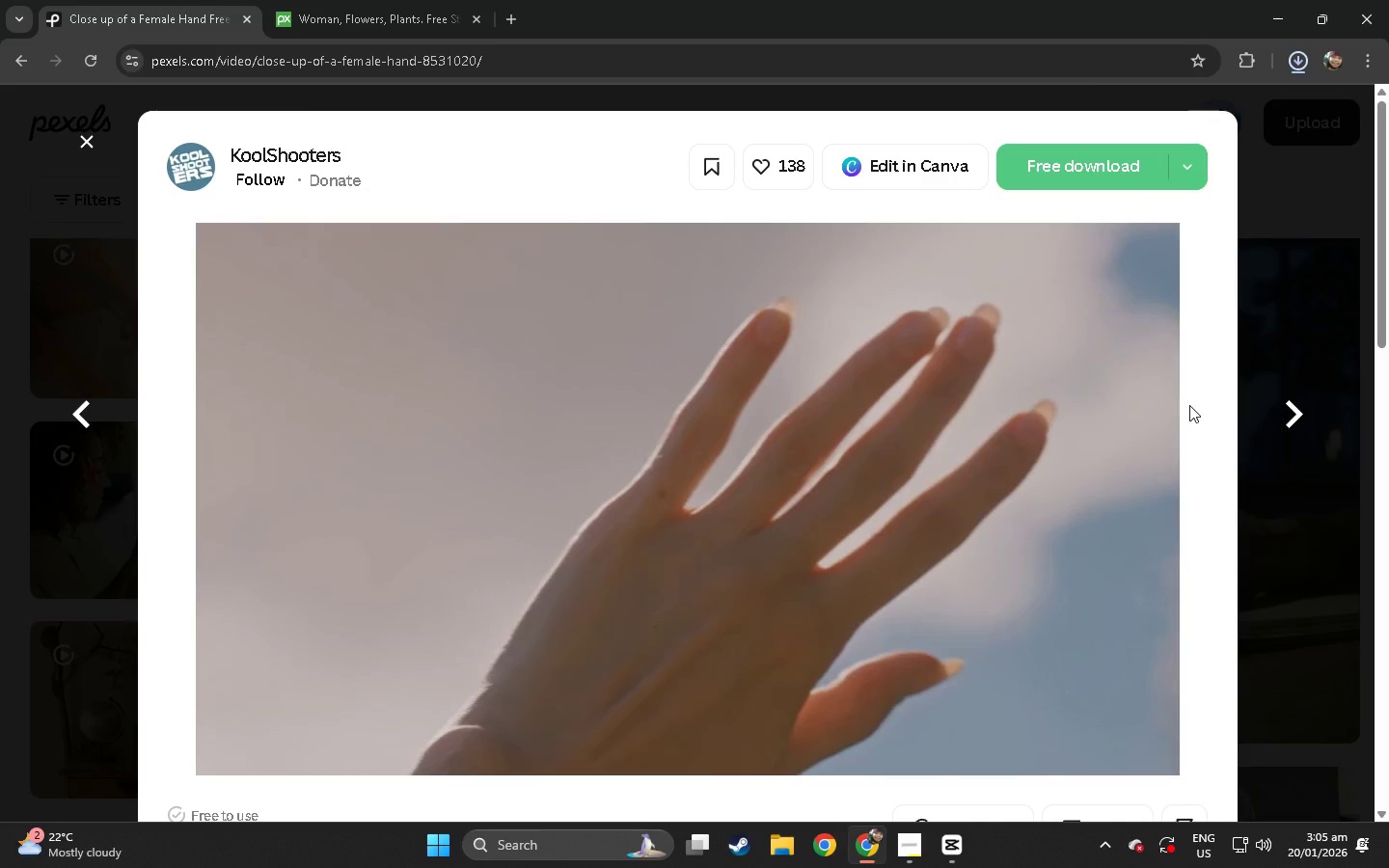 
scroll: coordinate [816, 577], scroll_direction: down, amount: 34.0
 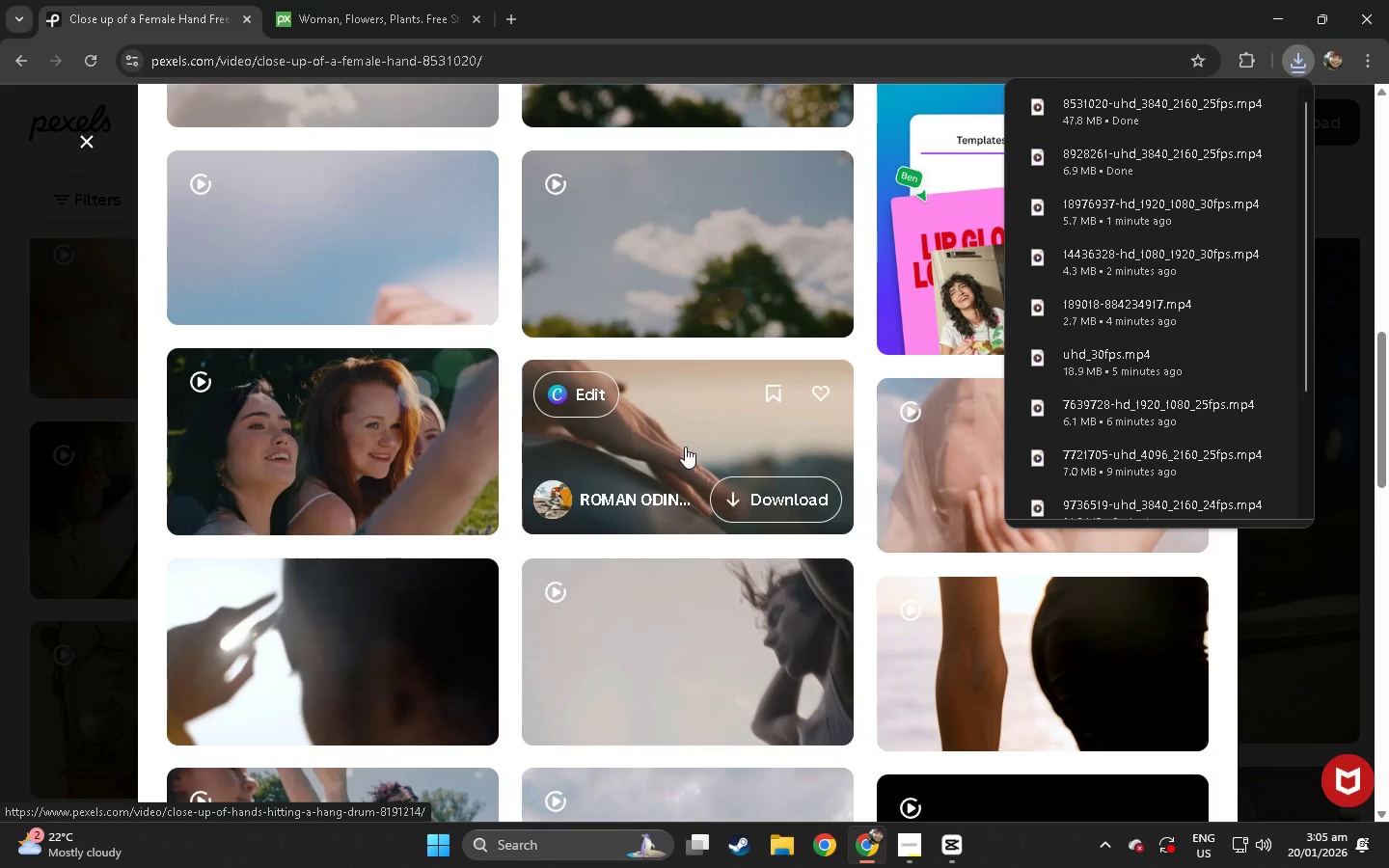 
left_click([685, 444])
 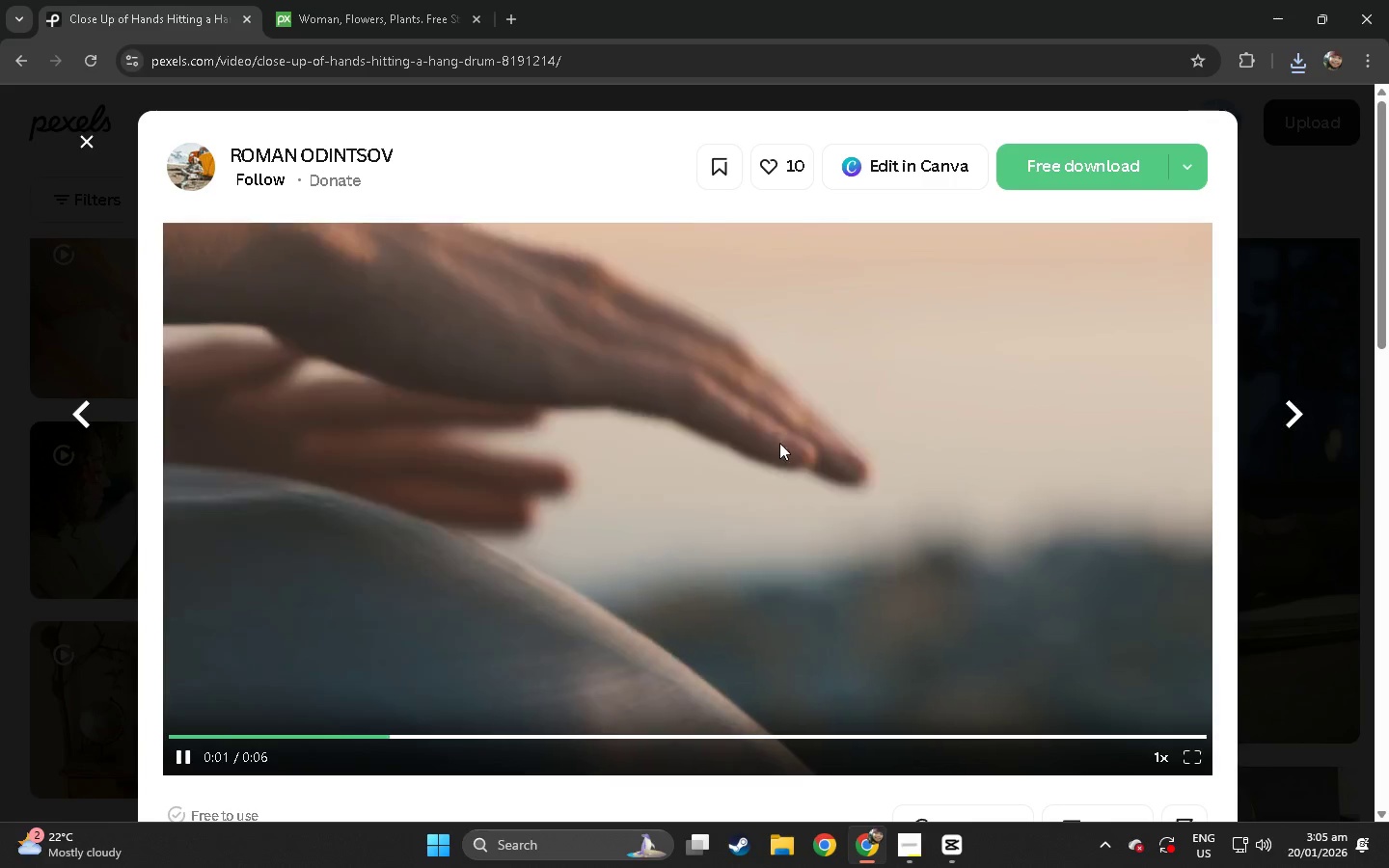 
wait(5.25)
 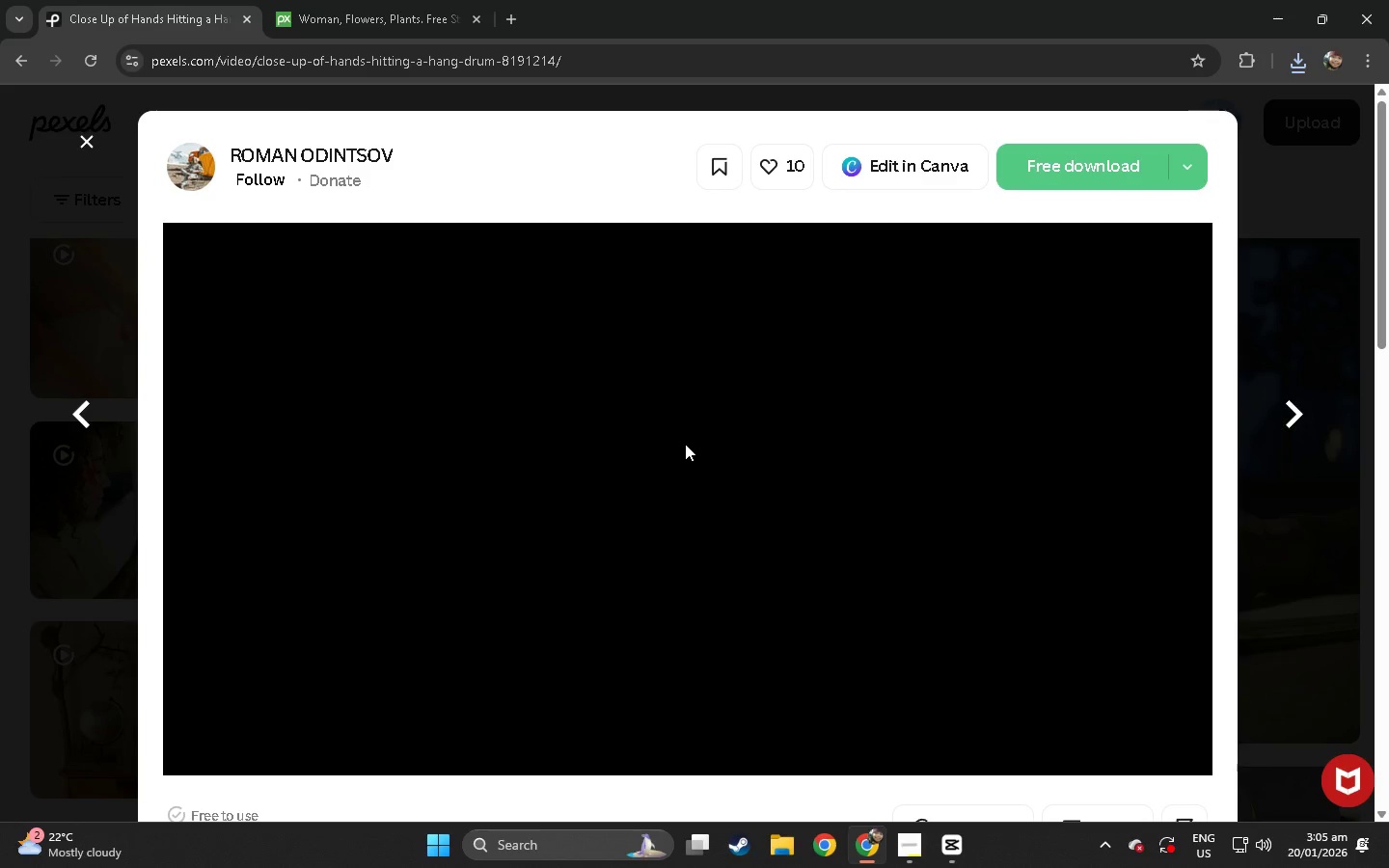 
scroll: coordinate [1006, 544], scroll_direction: down, amount: 24.0
 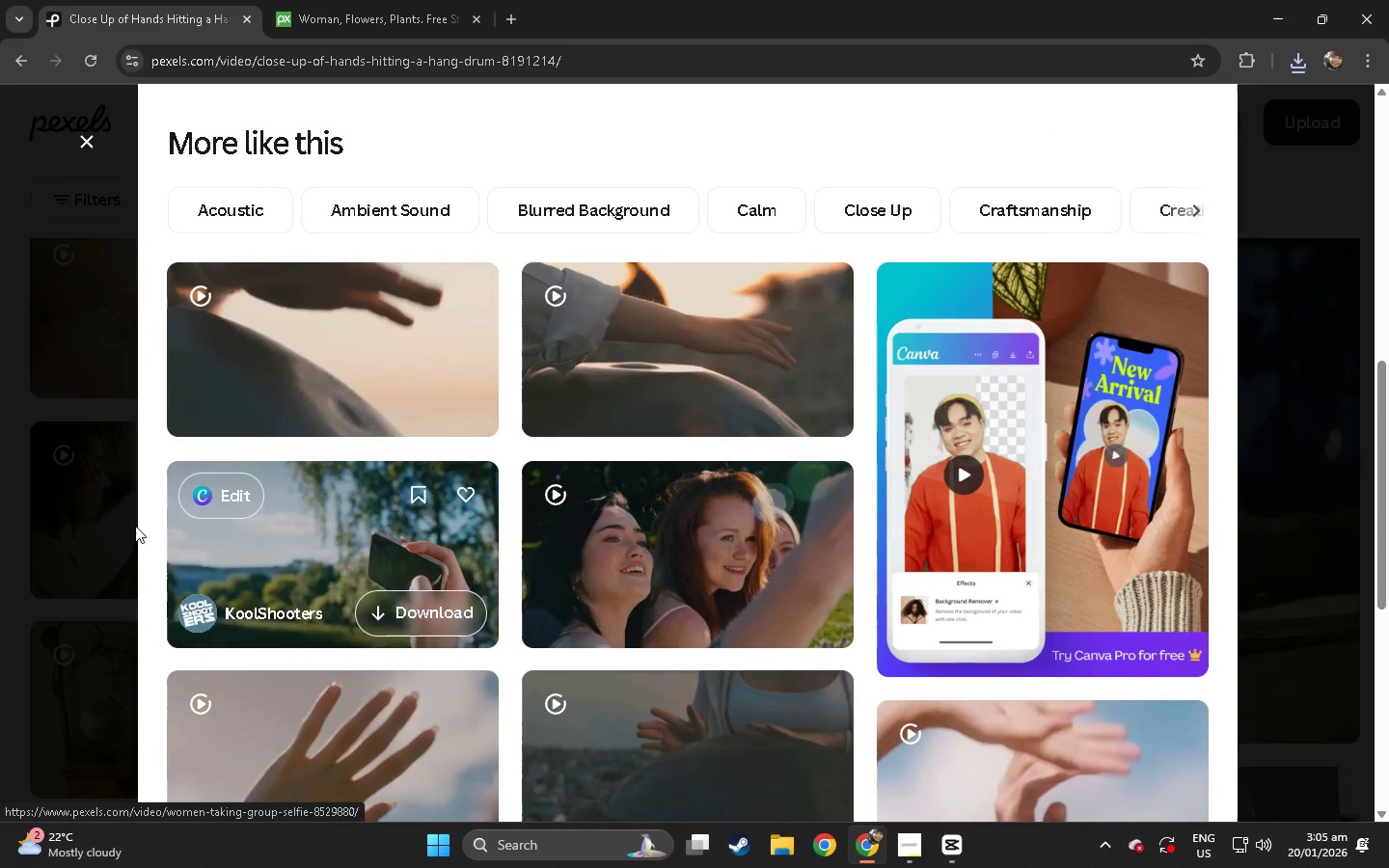 
left_click([0, 531])
 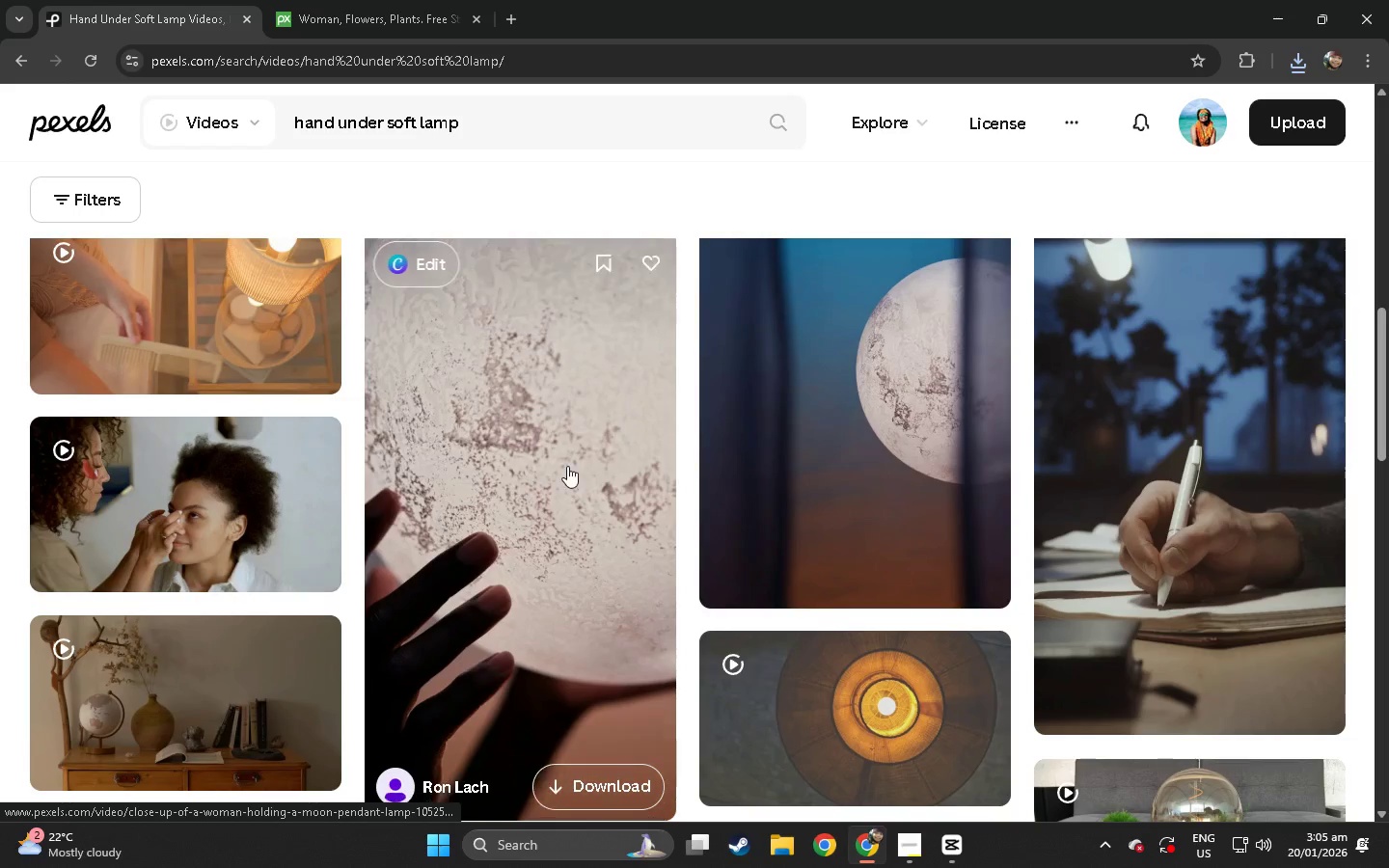 
left_click([570, 464])
 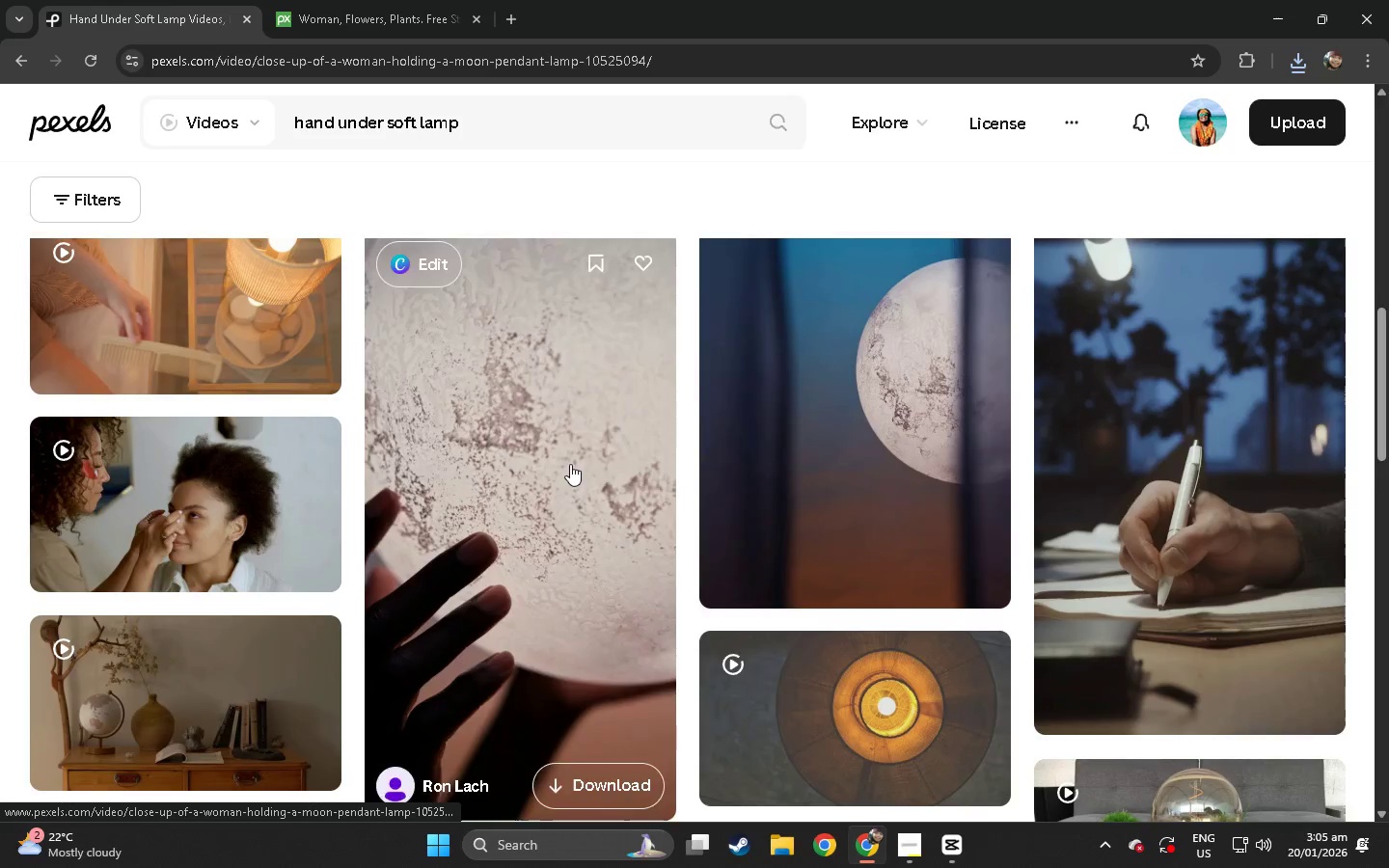 
scroll: coordinate [588, 449], scroll_direction: down, amount: 42.0
 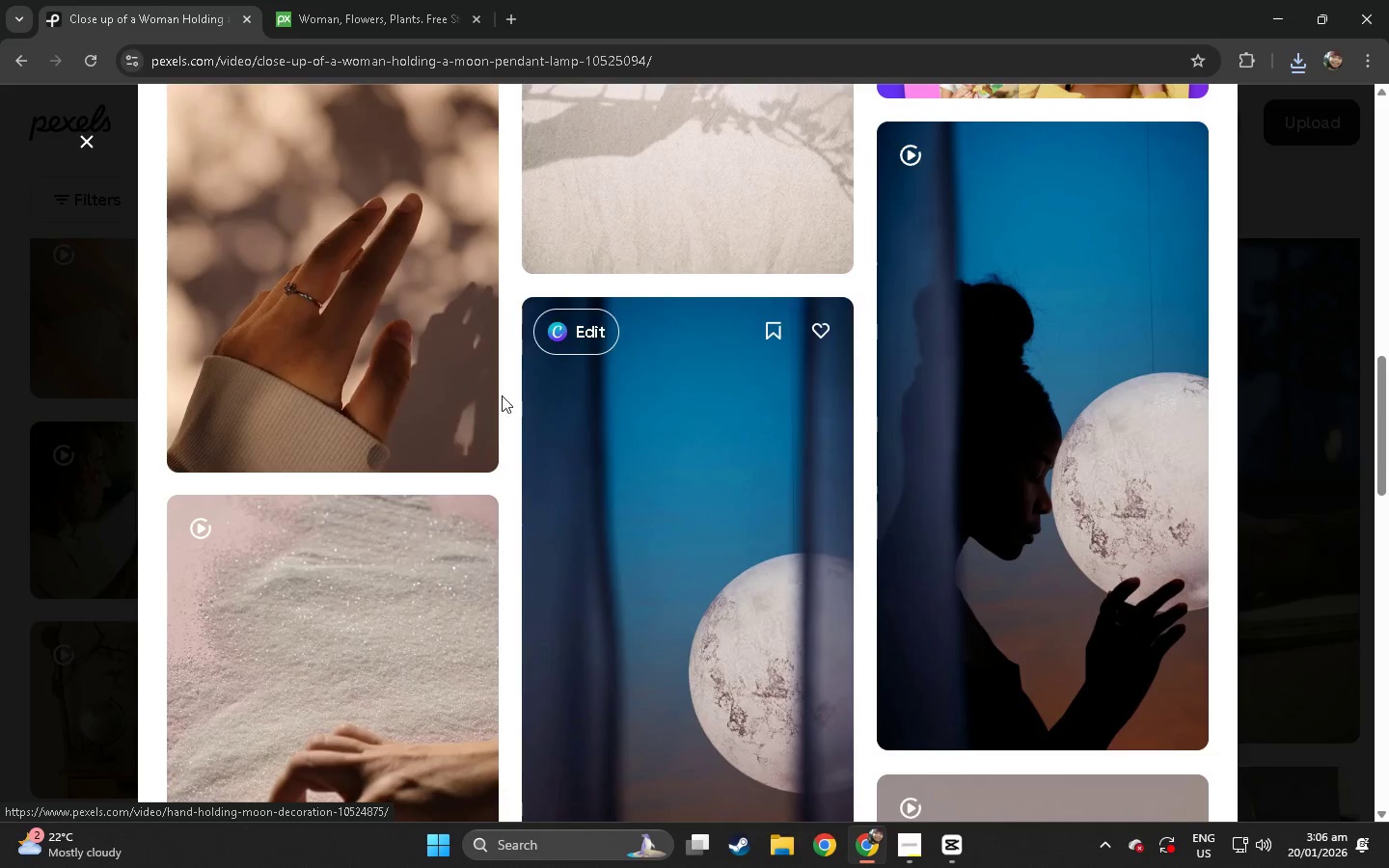 
left_click([313, 309])
 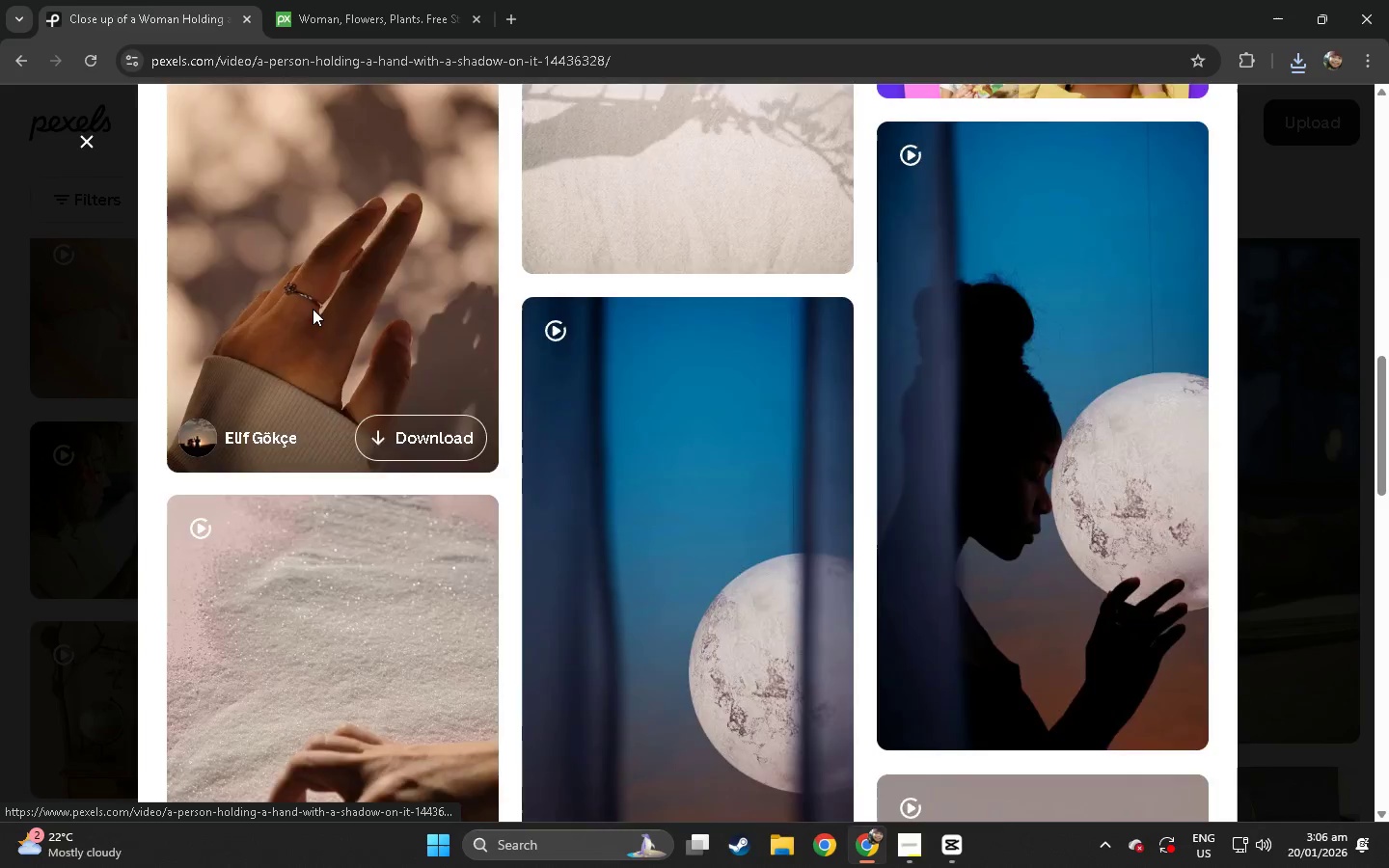 
scroll: coordinate [853, 503], scroll_direction: down, amount: 36.0
 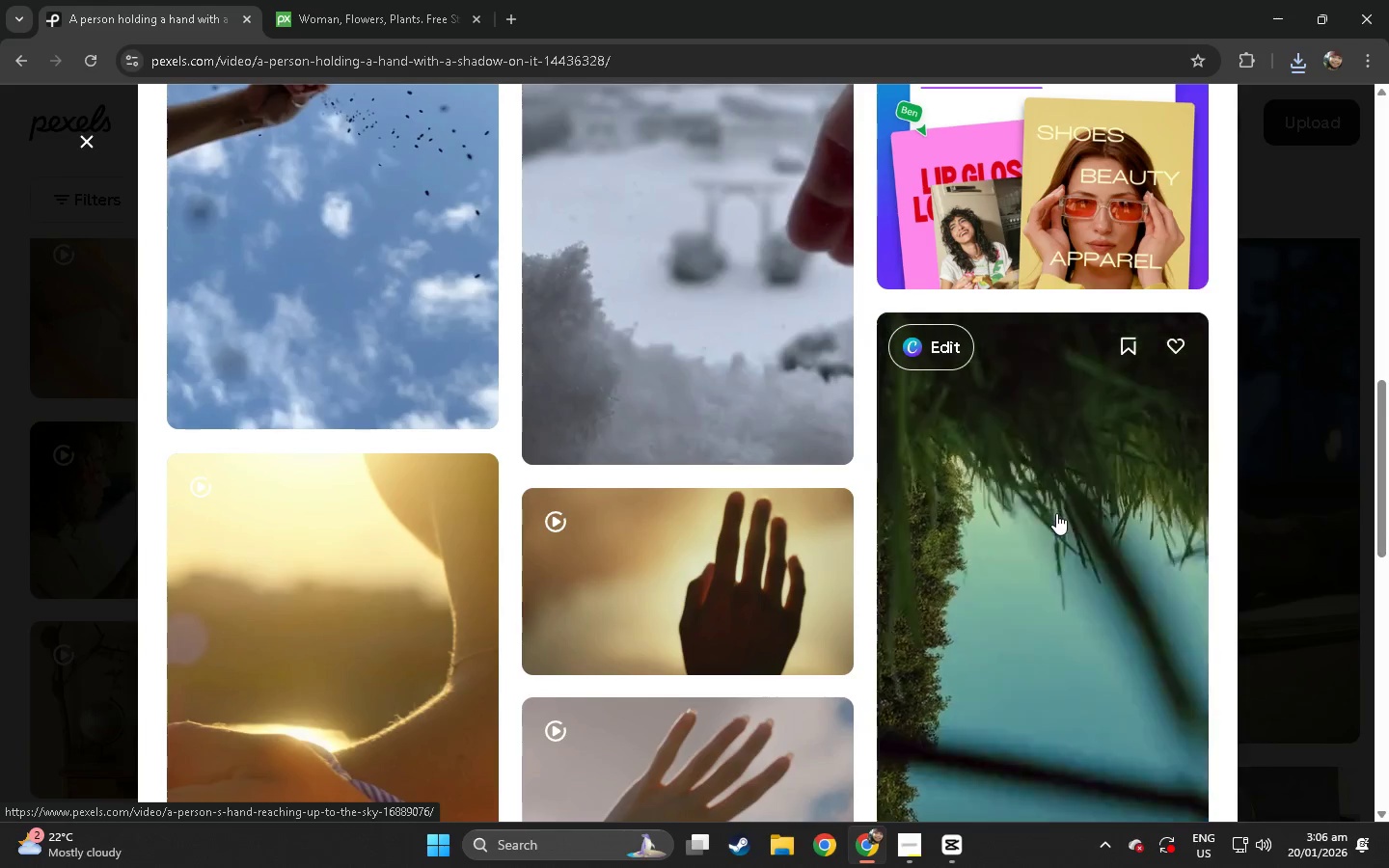 
wait(6.17)
 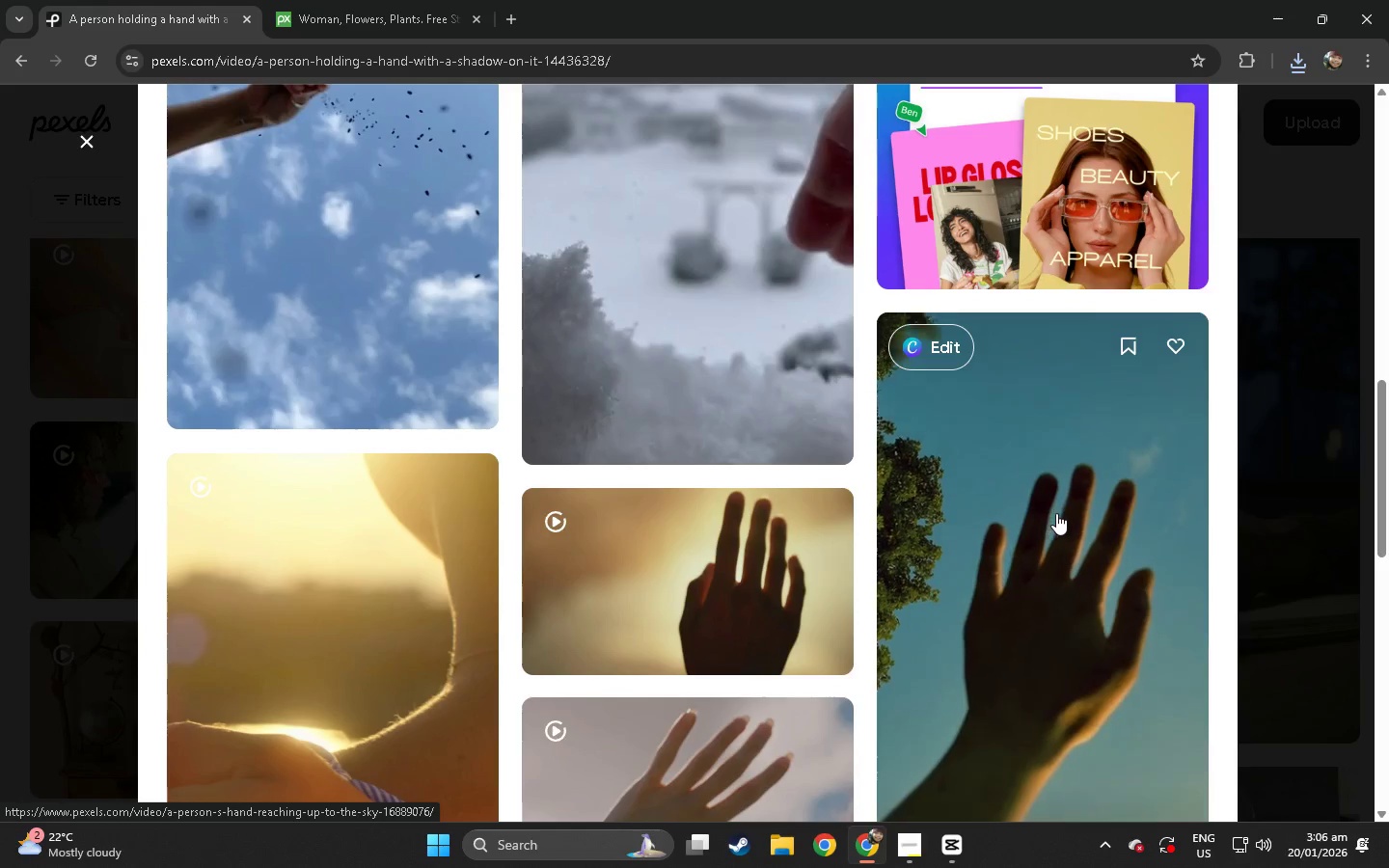 
scroll: coordinate [1058, 518], scroll_direction: down, amount: 20.0
 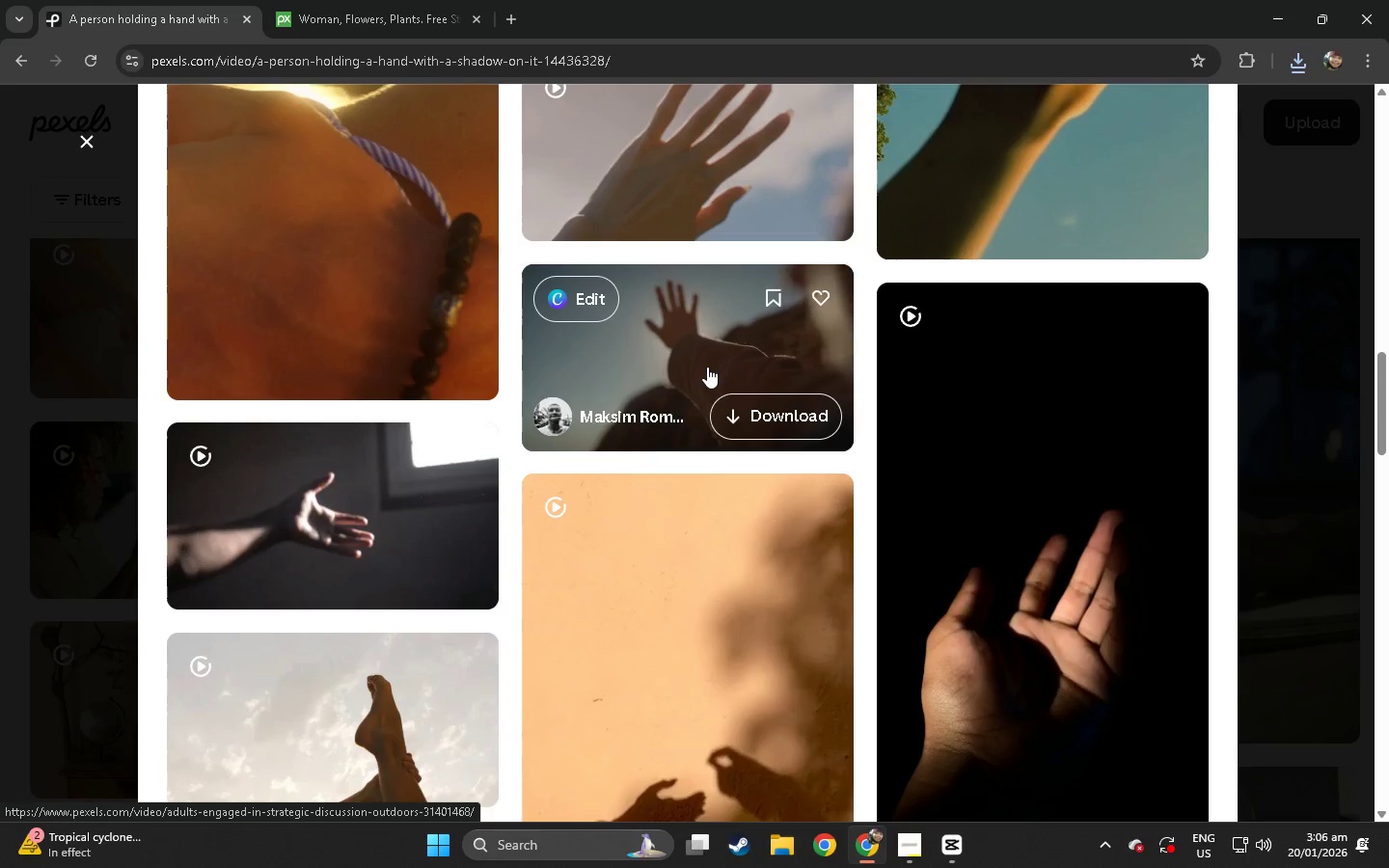 
wait(5.34)
 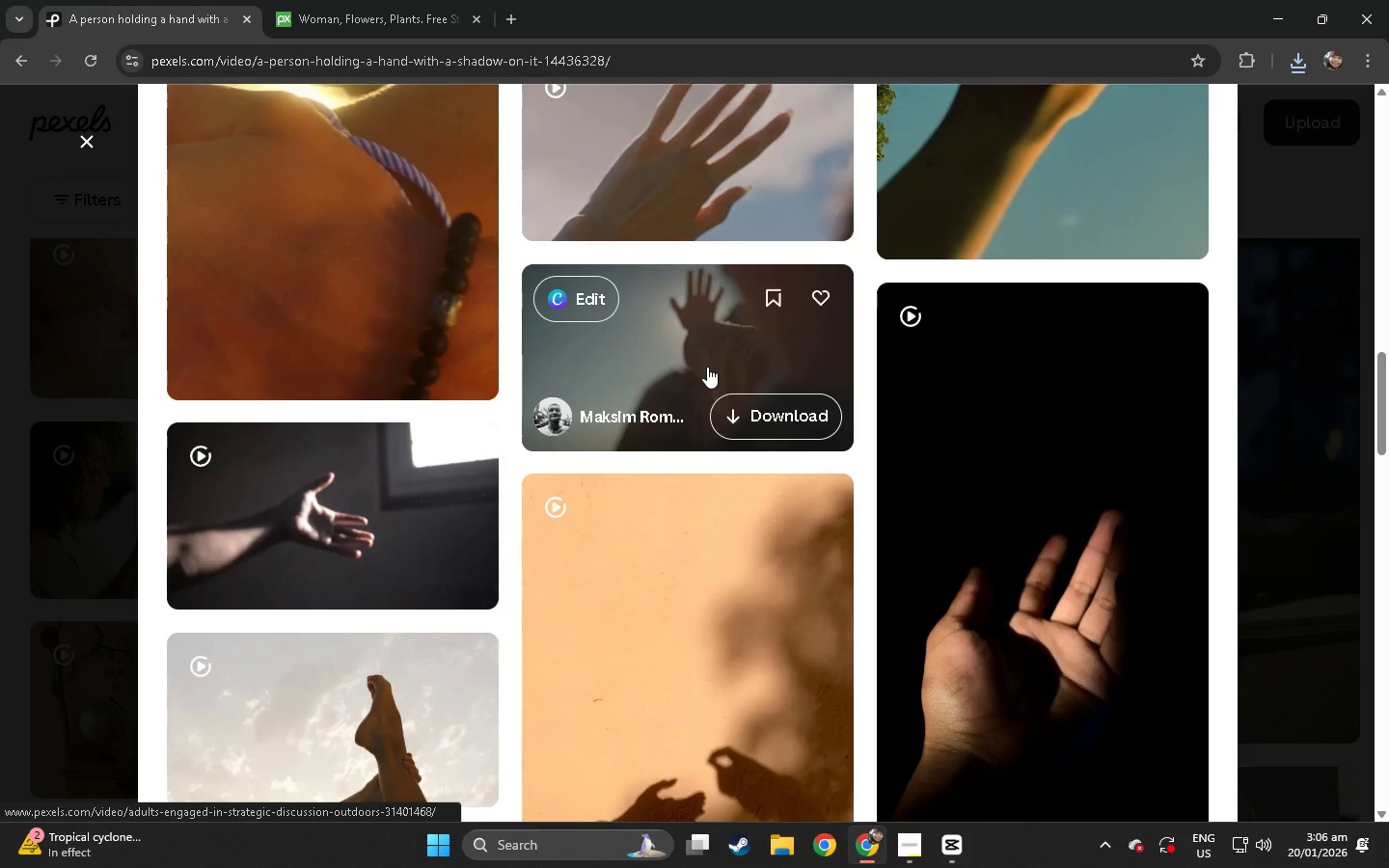 
left_click([707, 366])
 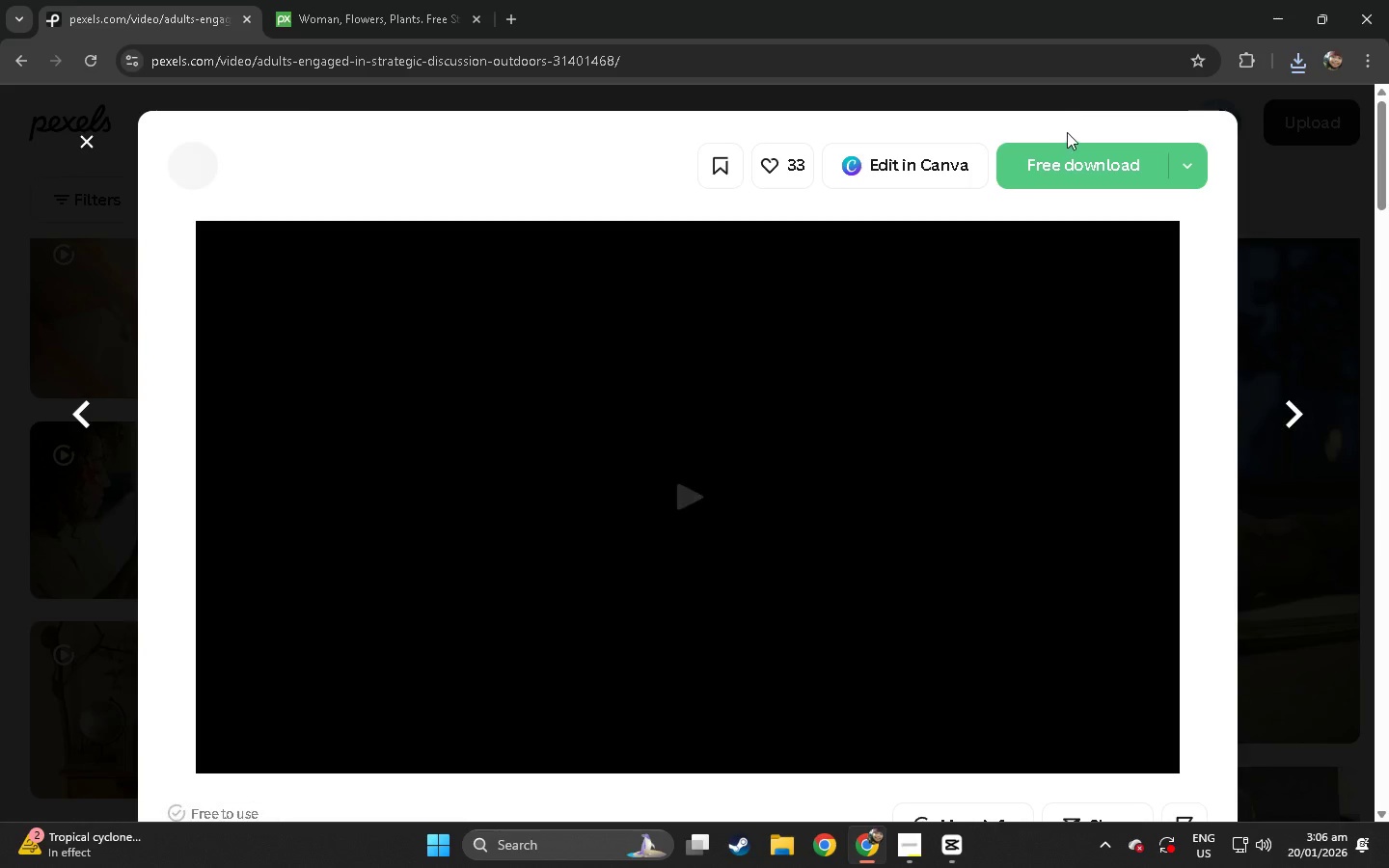 
left_click([1077, 151])
 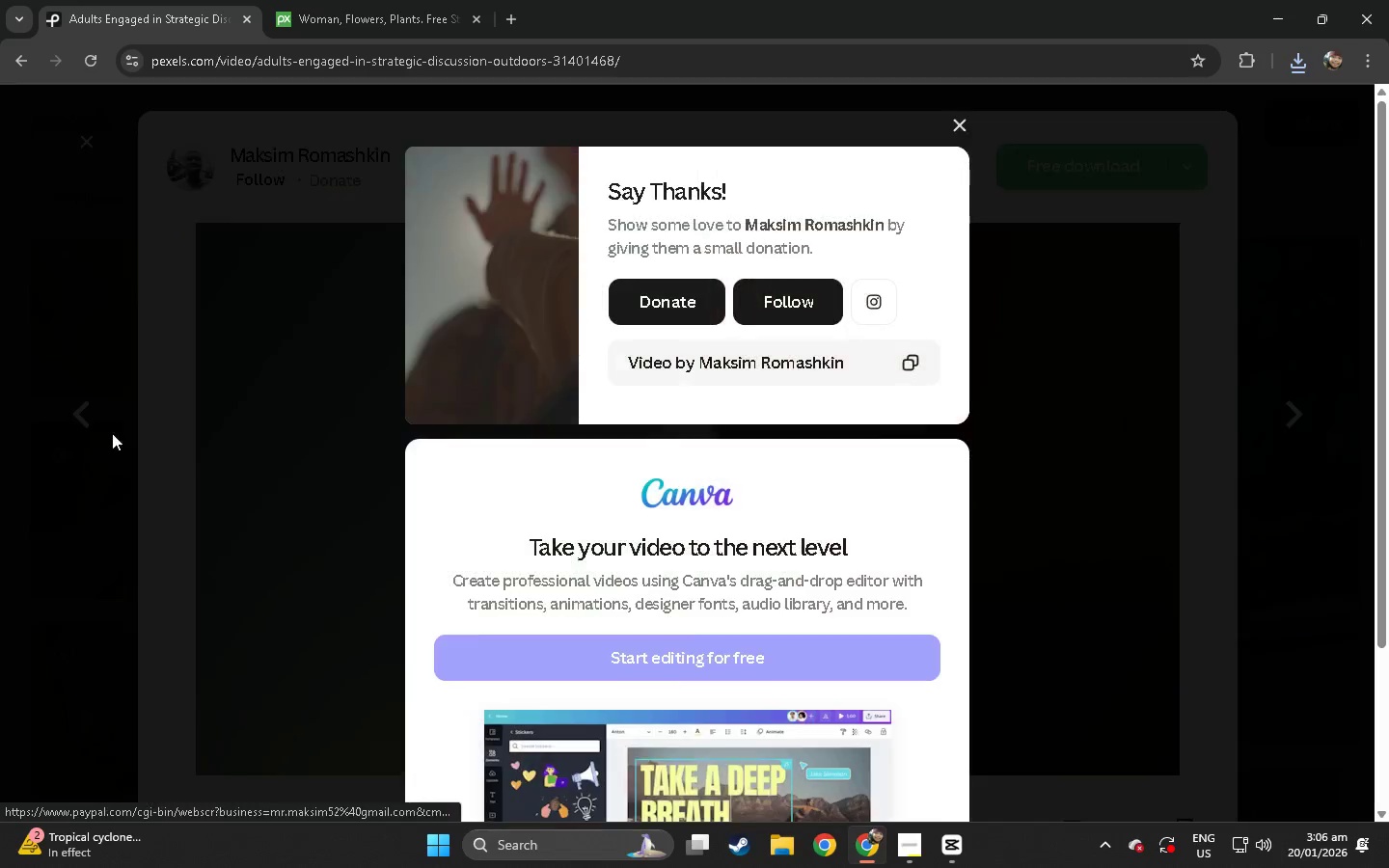 
left_click([0, 459])
 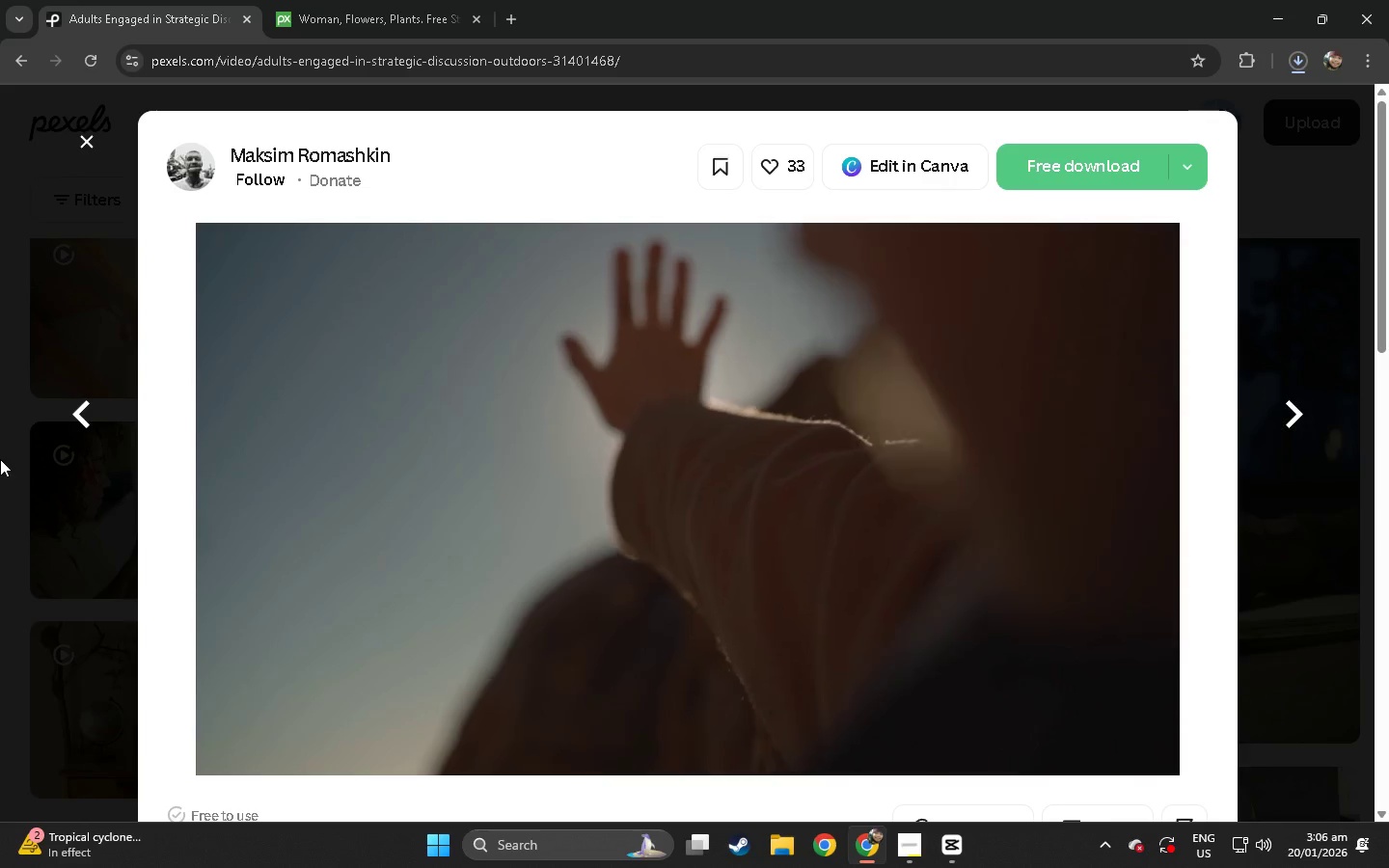 
left_click([0, 459])
 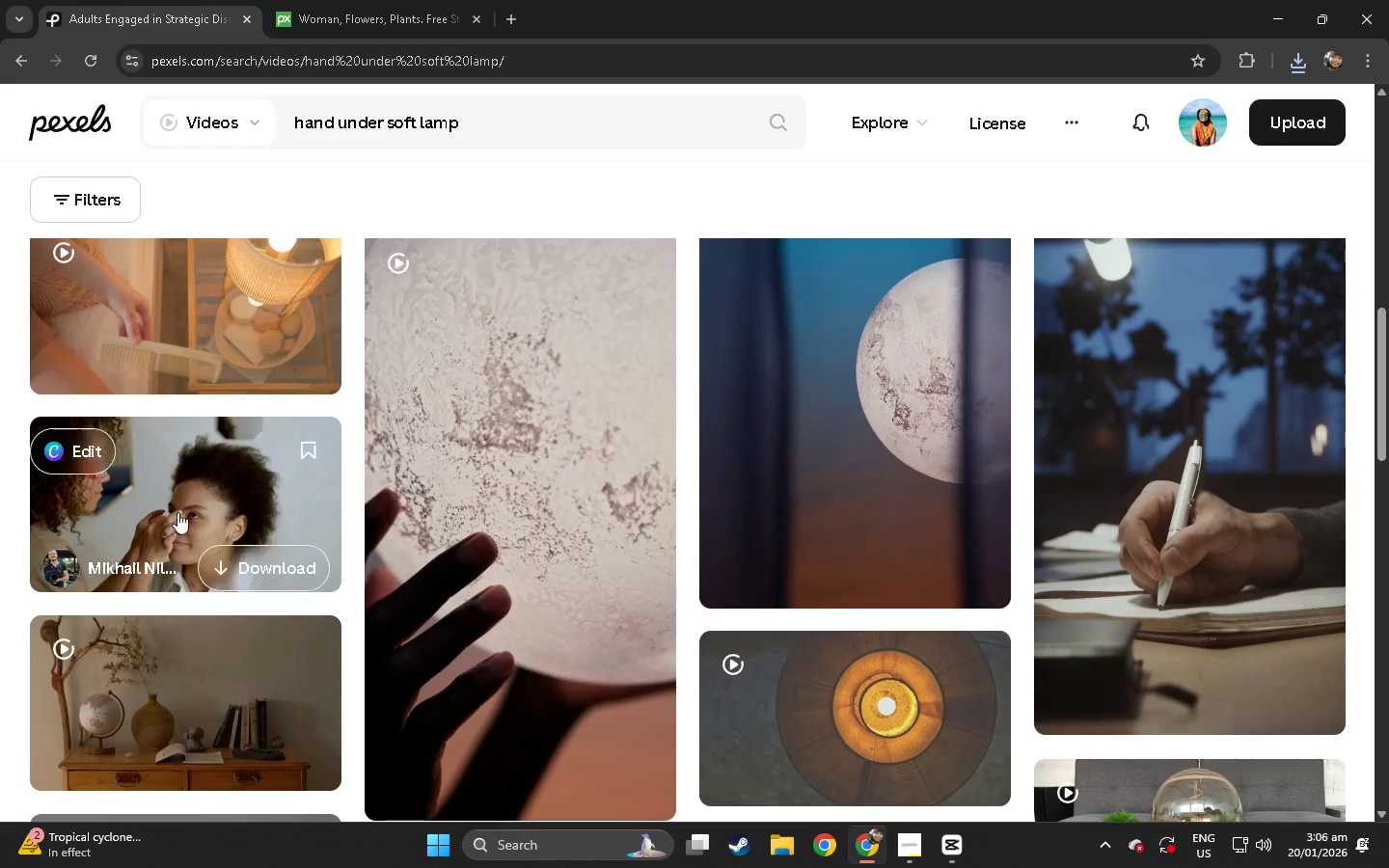 
scroll: coordinate [327, 520], scroll_direction: down, amount: 6.0
 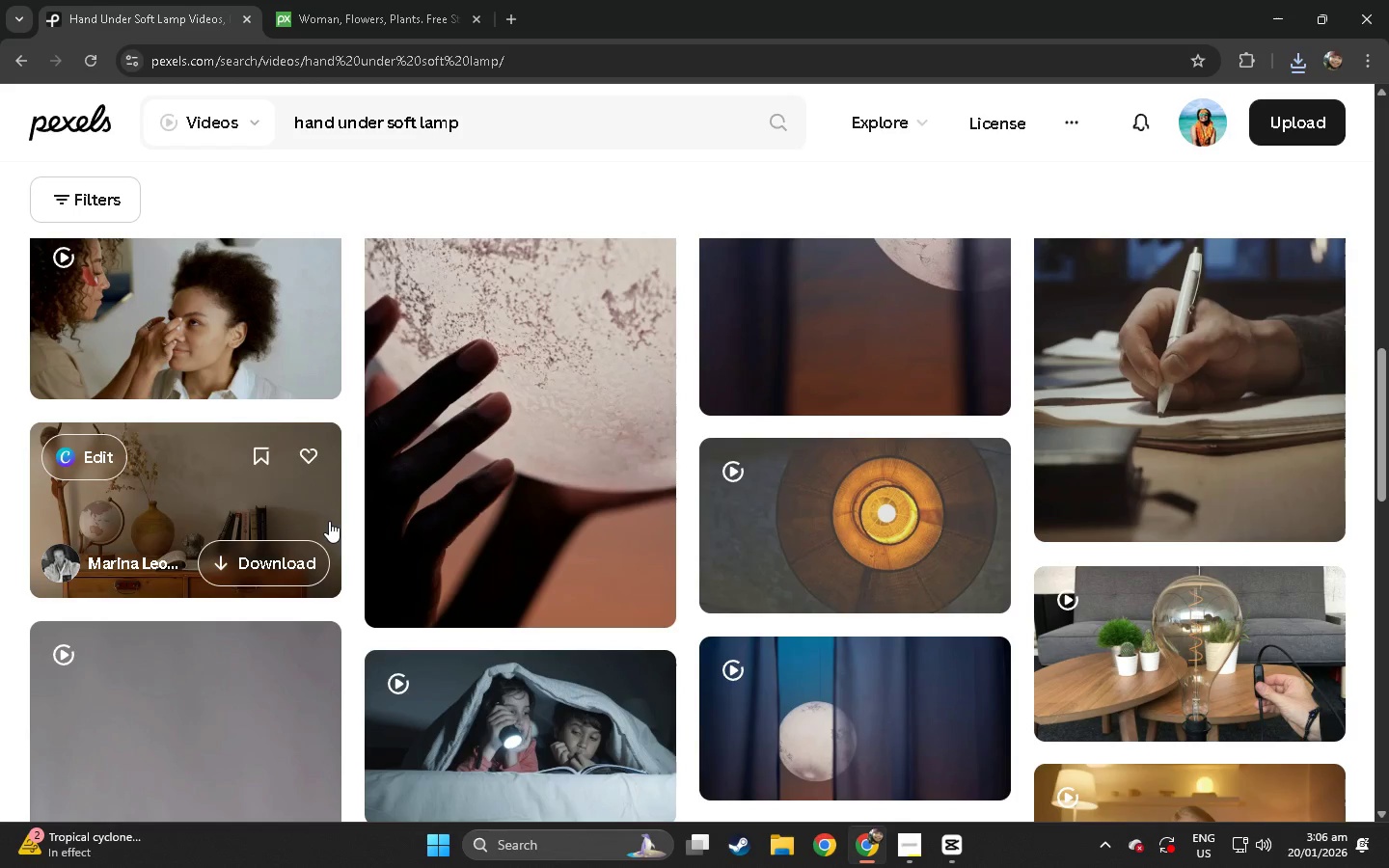 
wait(24.5)
 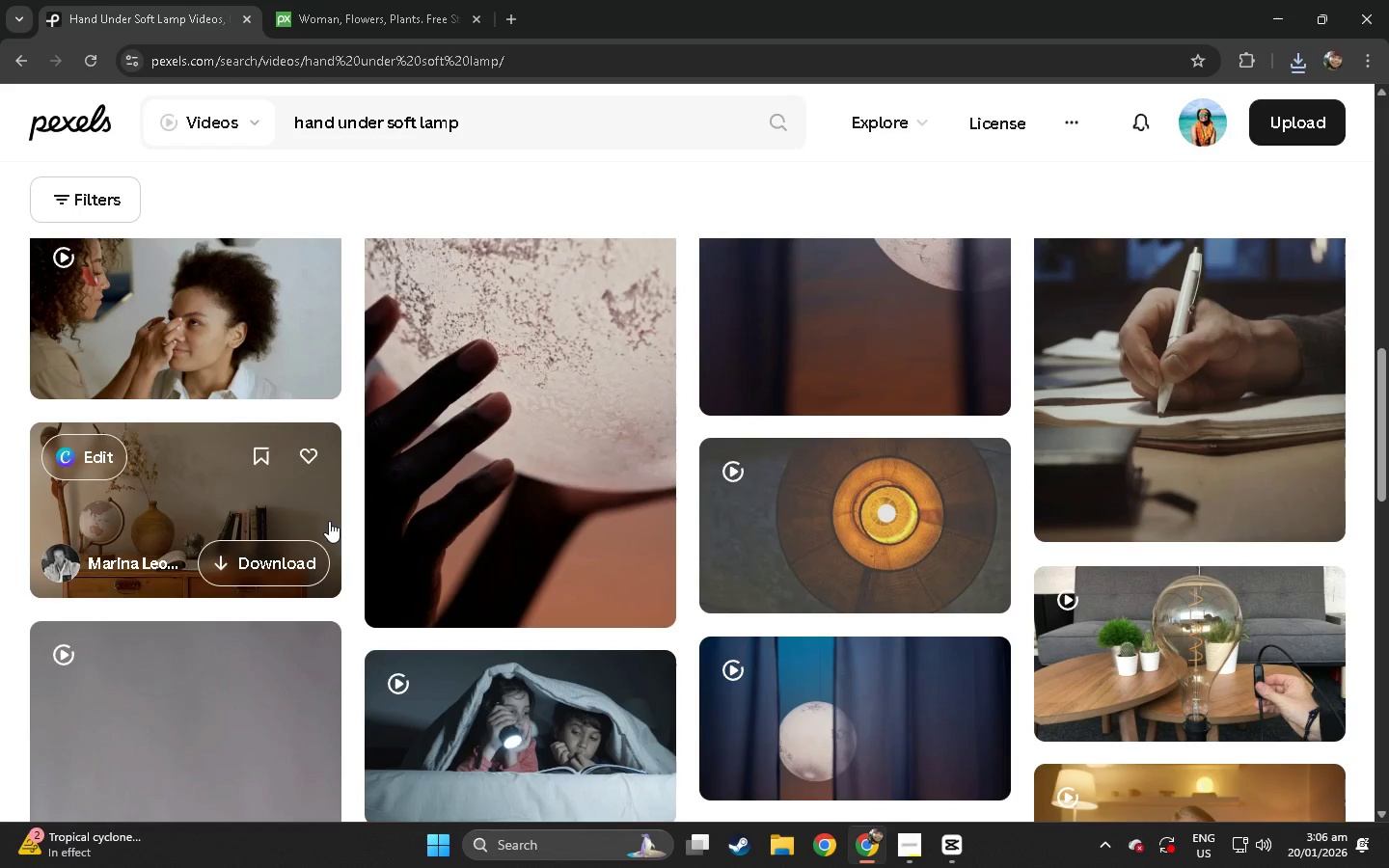 
scroll: coordinate [329, 521], scroll_direction: down, amount: 1.0
 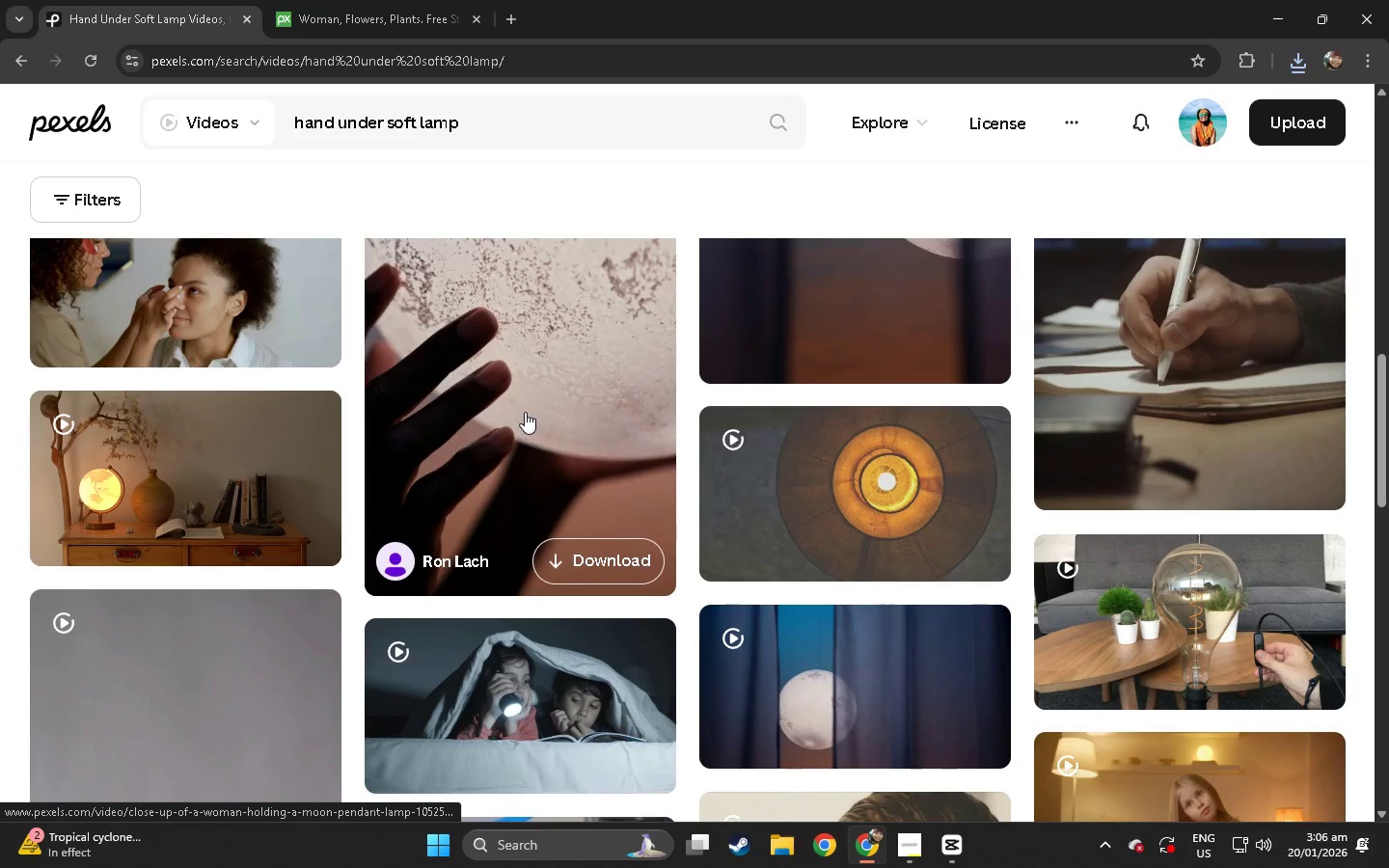 
left_click([525, 412])
 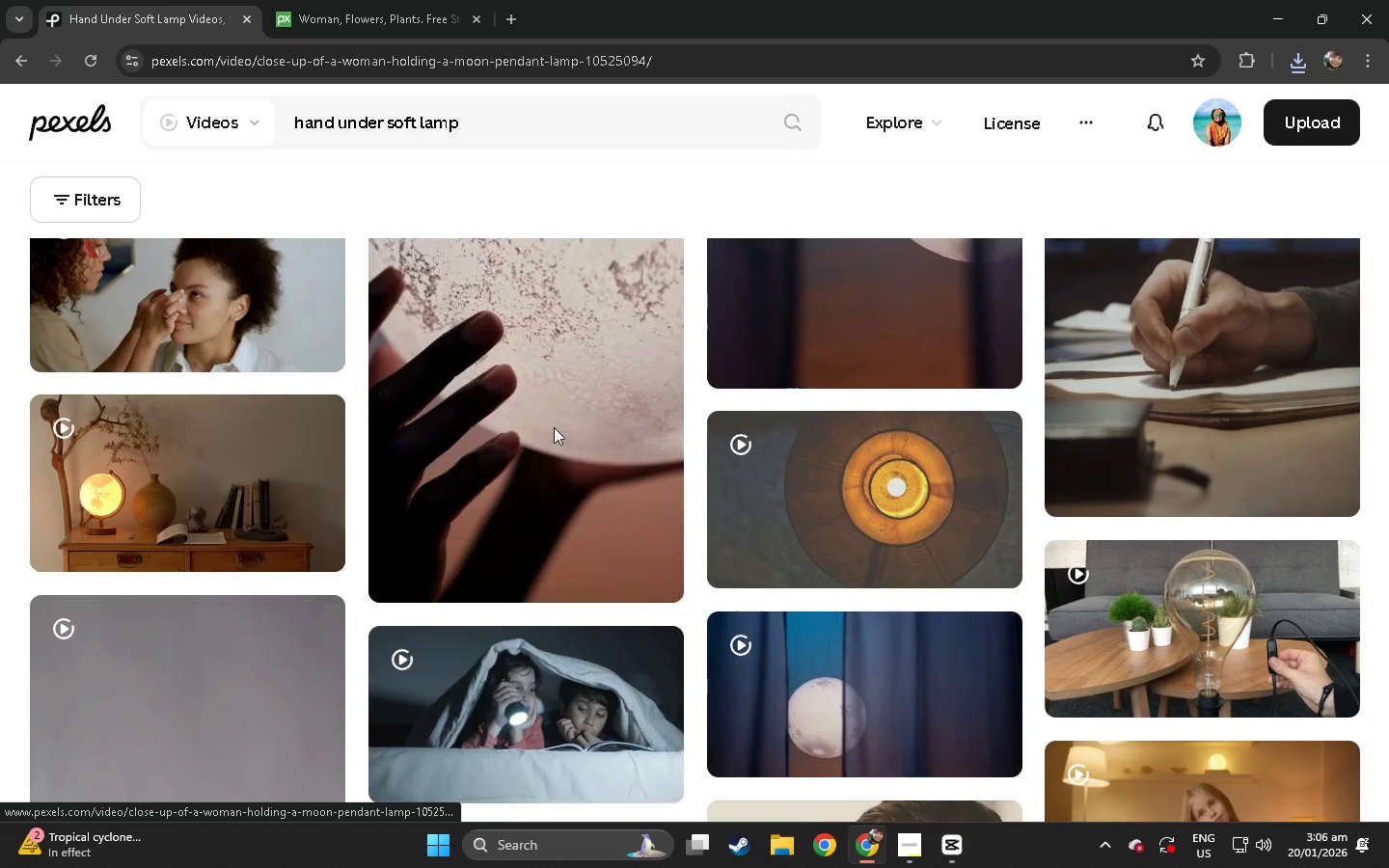 
scroll: coordinate [648, 376], scroll_direction: down, amount: 38.0
 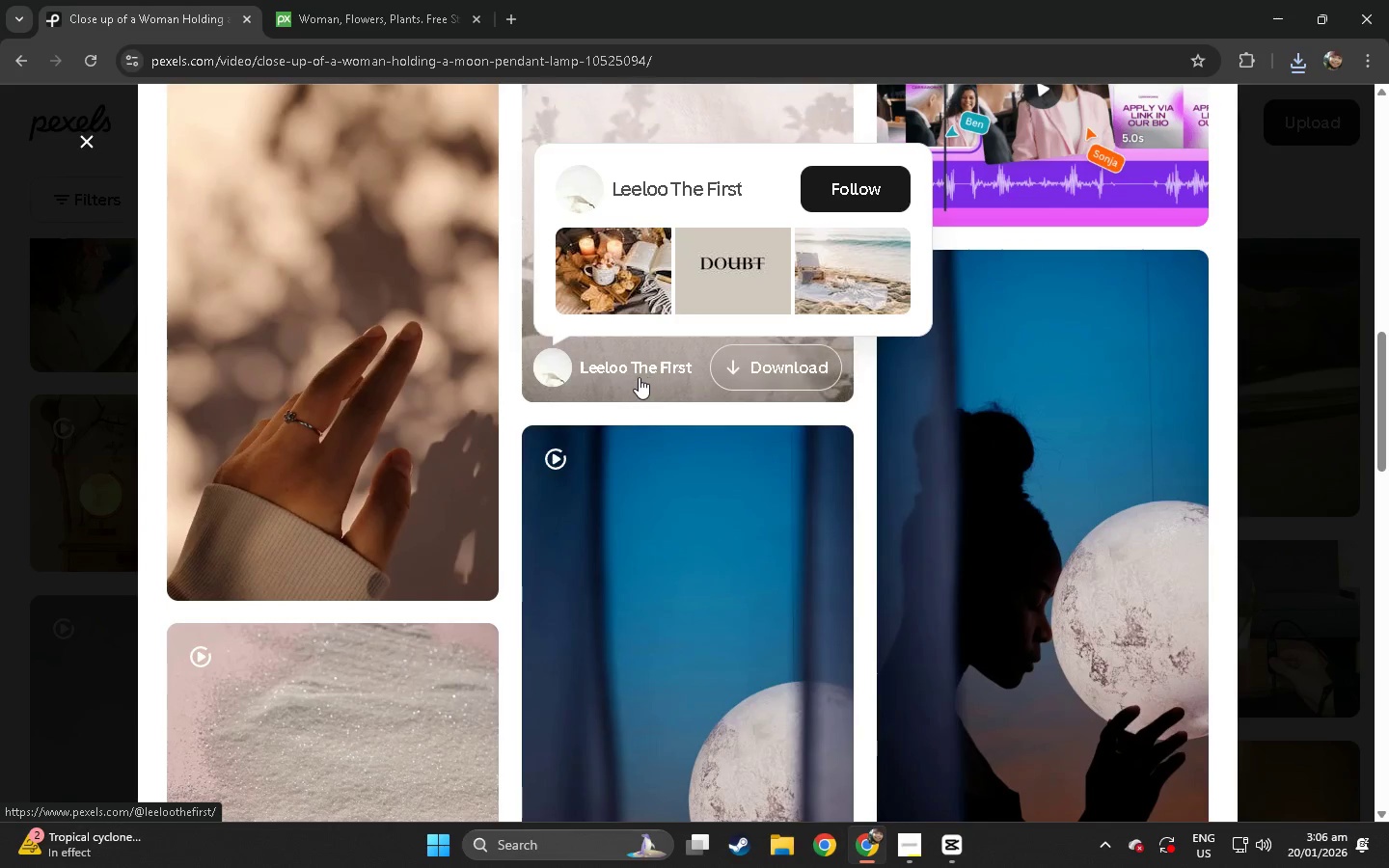 
left_click([425, 346])
 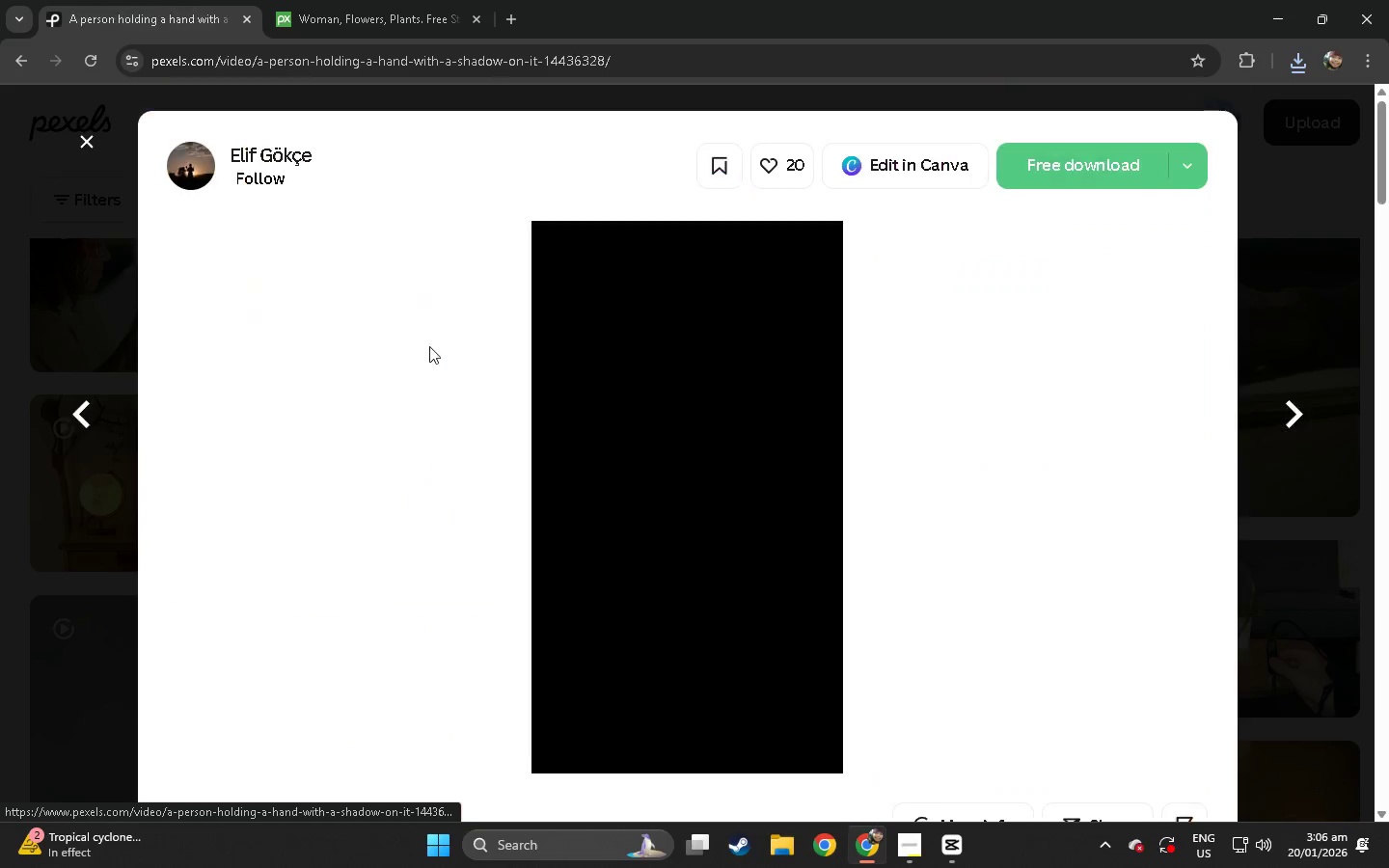 
scroll: coordinate [762, 432], scroll_direction: down, amount: 32.0
 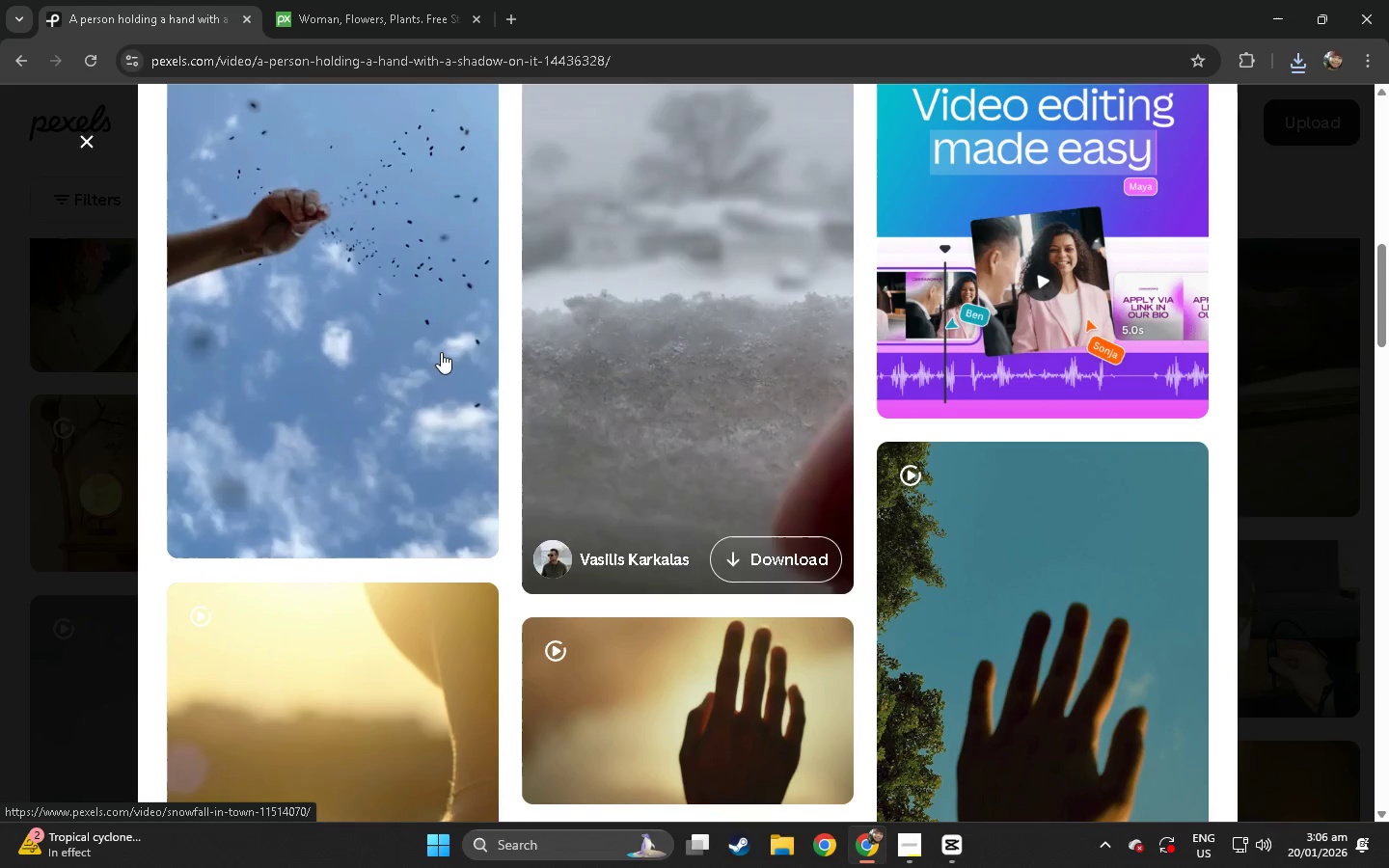 
mouse_move([414, 351])
 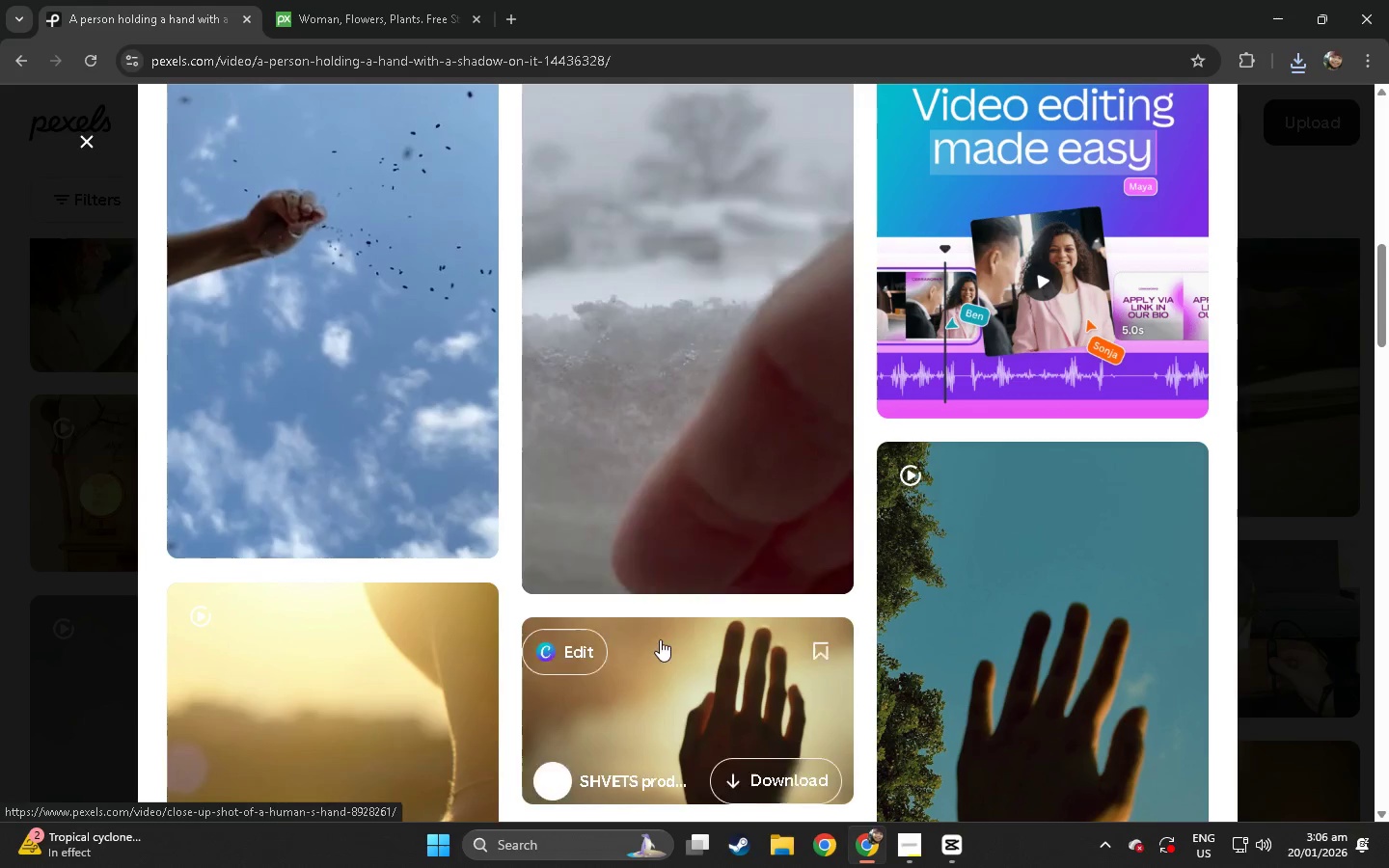 
left_click([657, 641])
 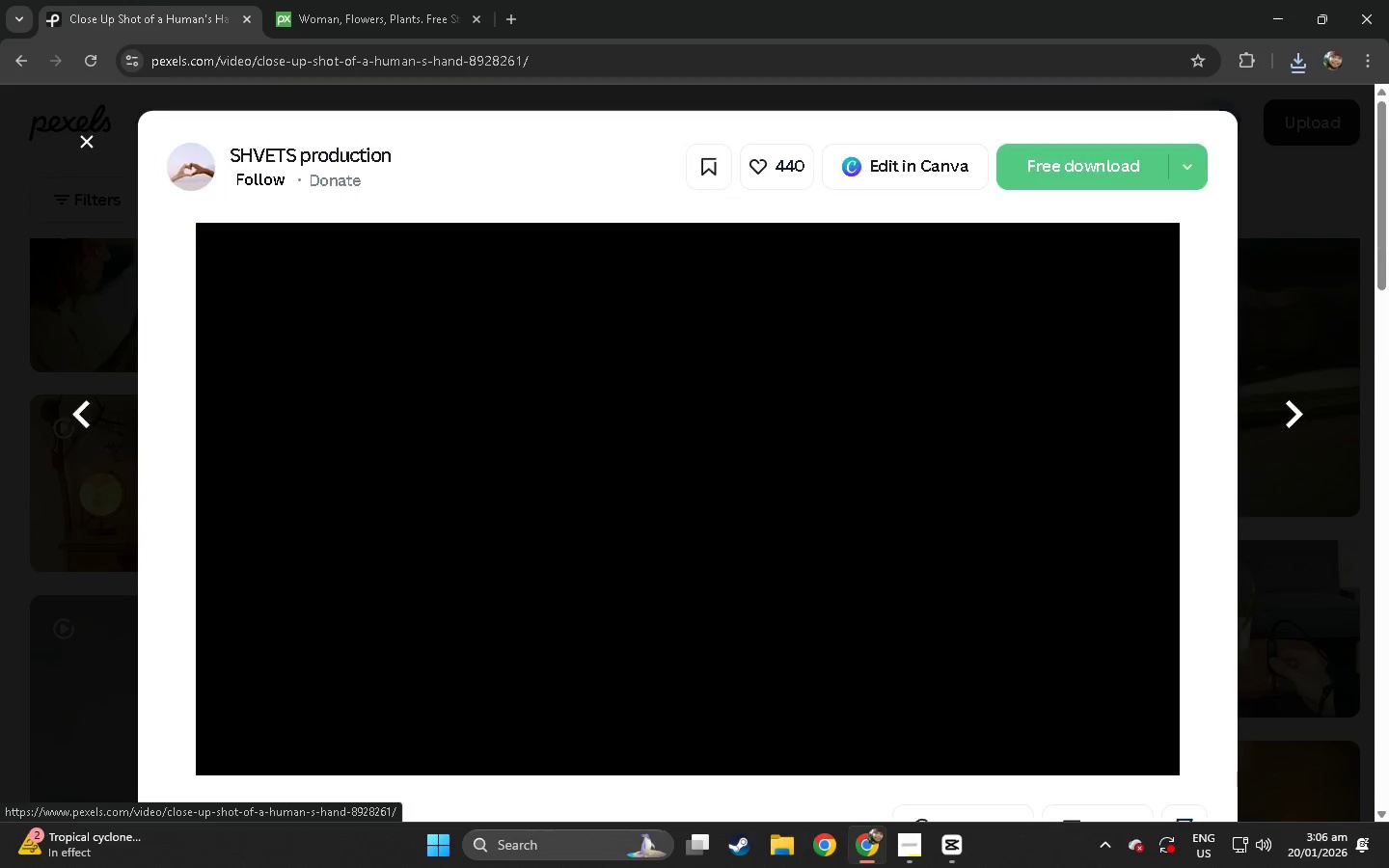 
scroll: coordinate [515, 551], scroll_direction: down, amount: 39.0